 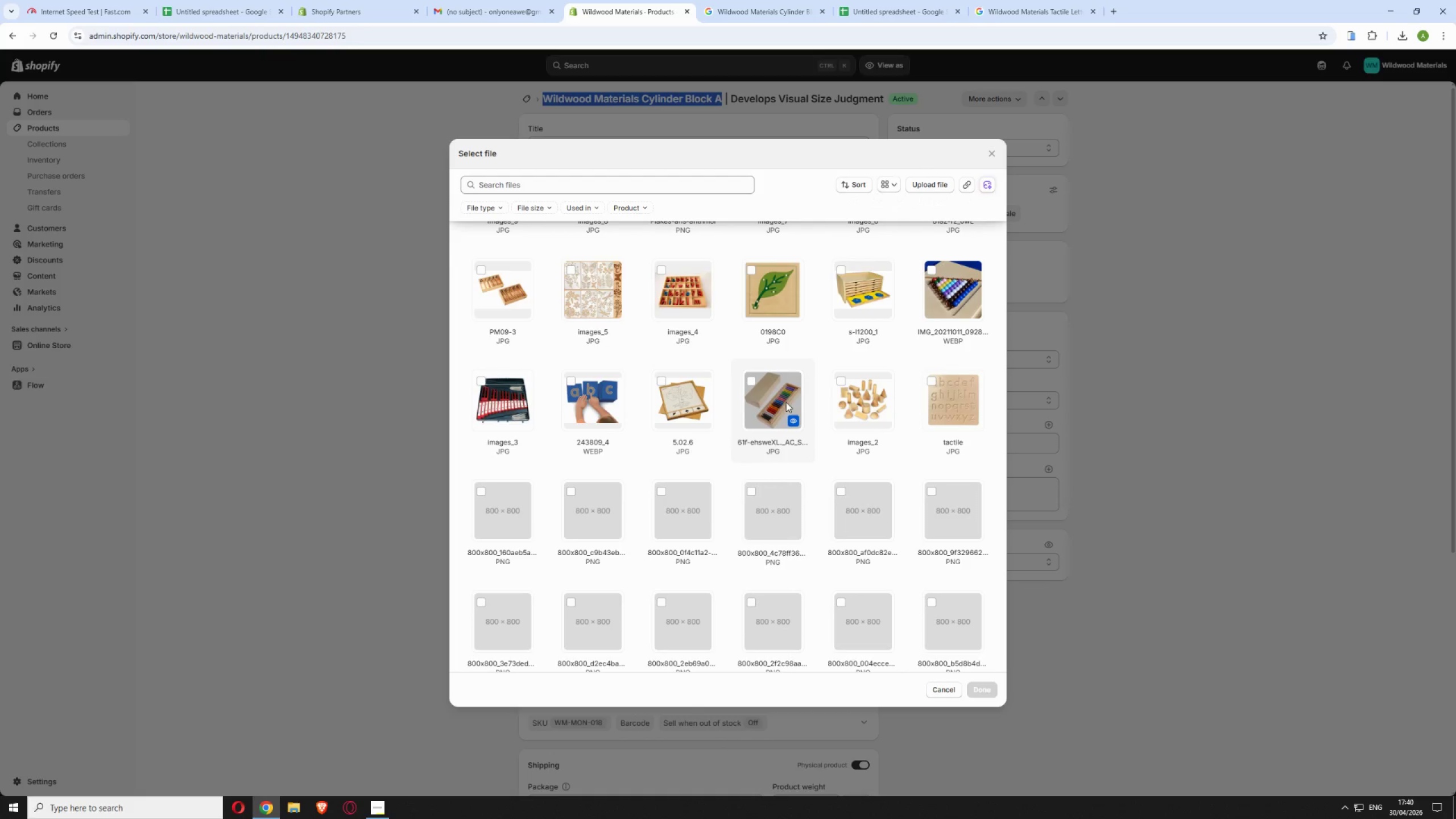 
scroll: coordinate [632, 383], scroll_direction: up, amount: 9.0
 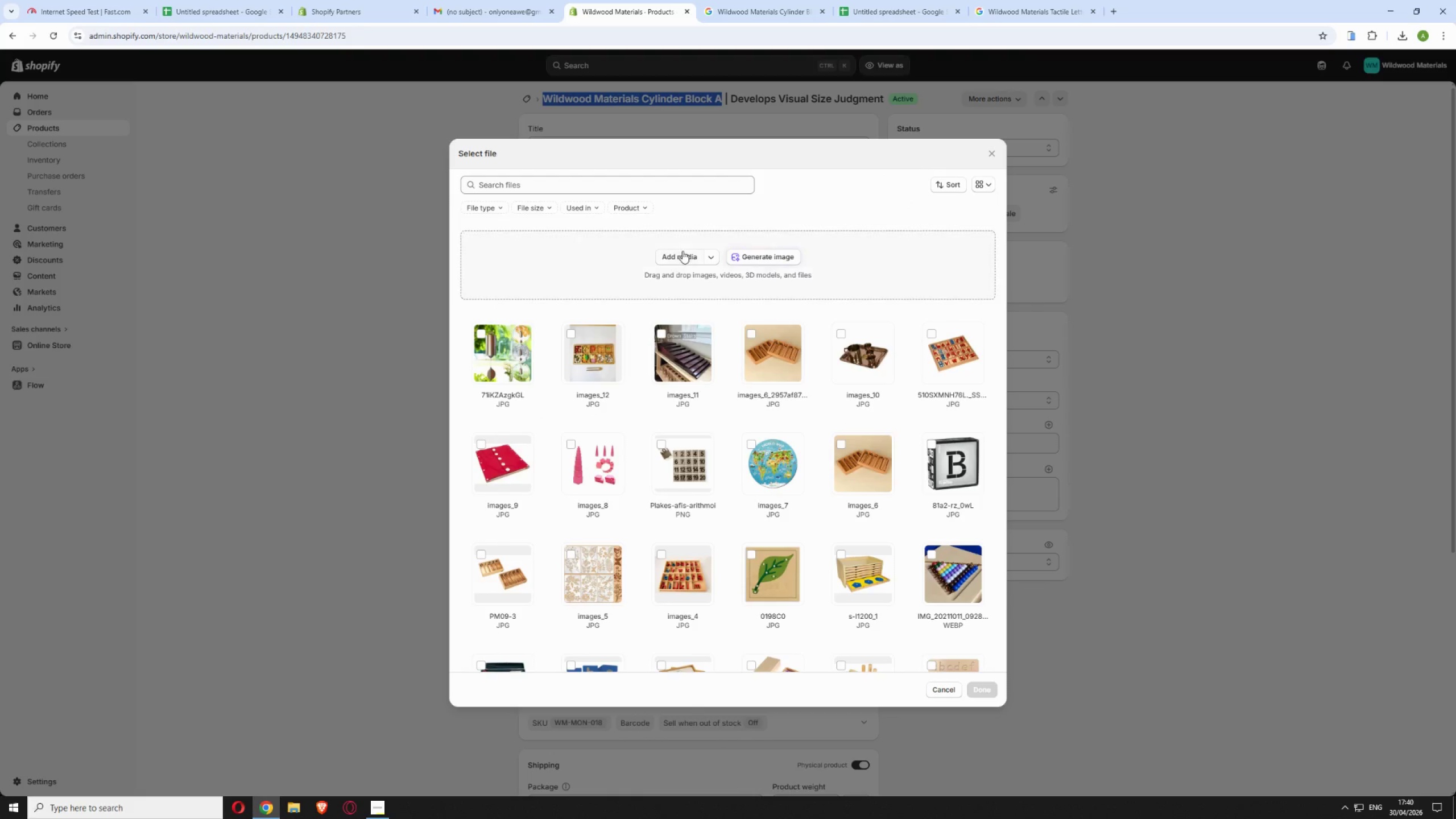 
left_click([518, 344])
 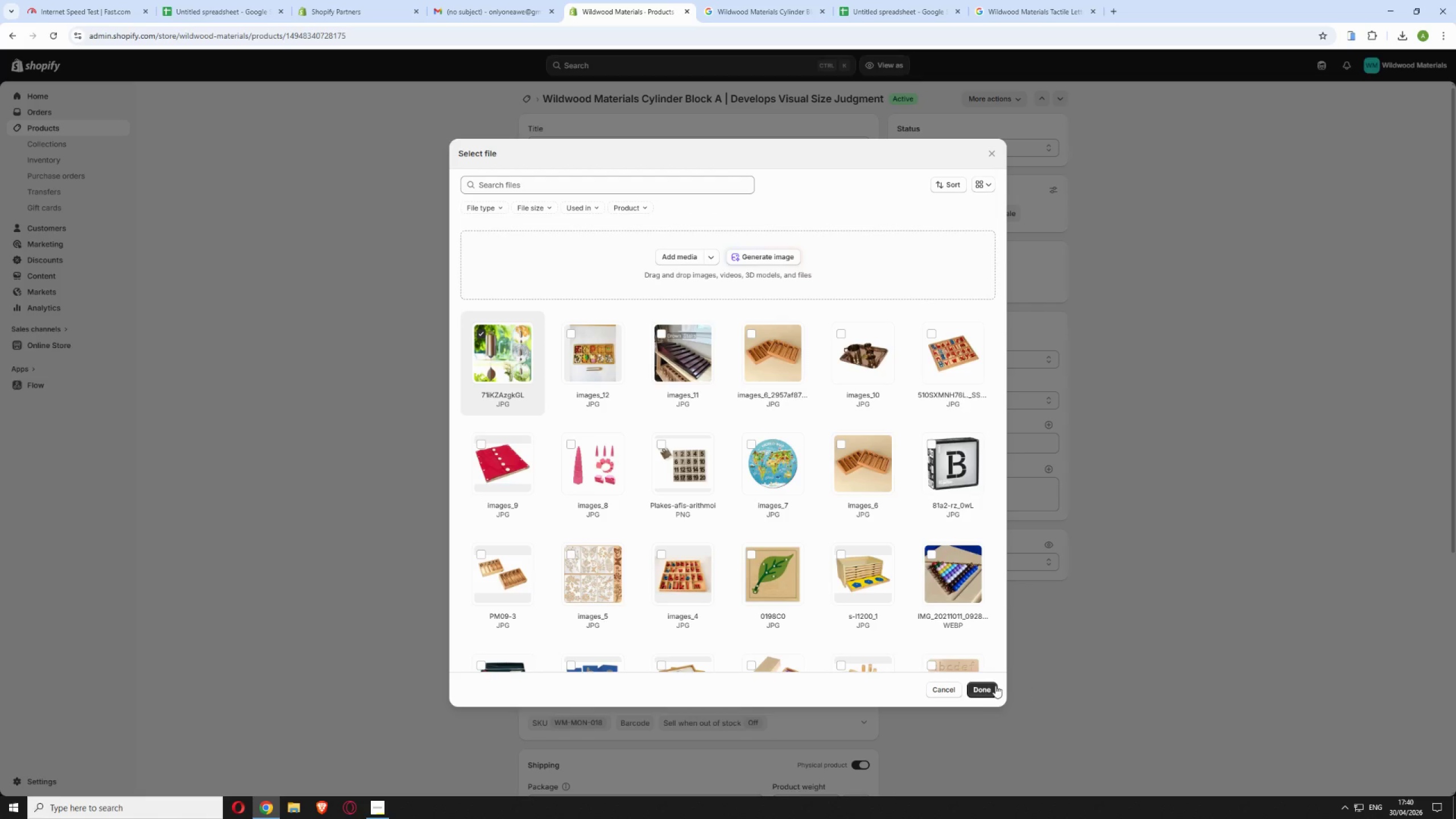 
left_click([978, 682])
 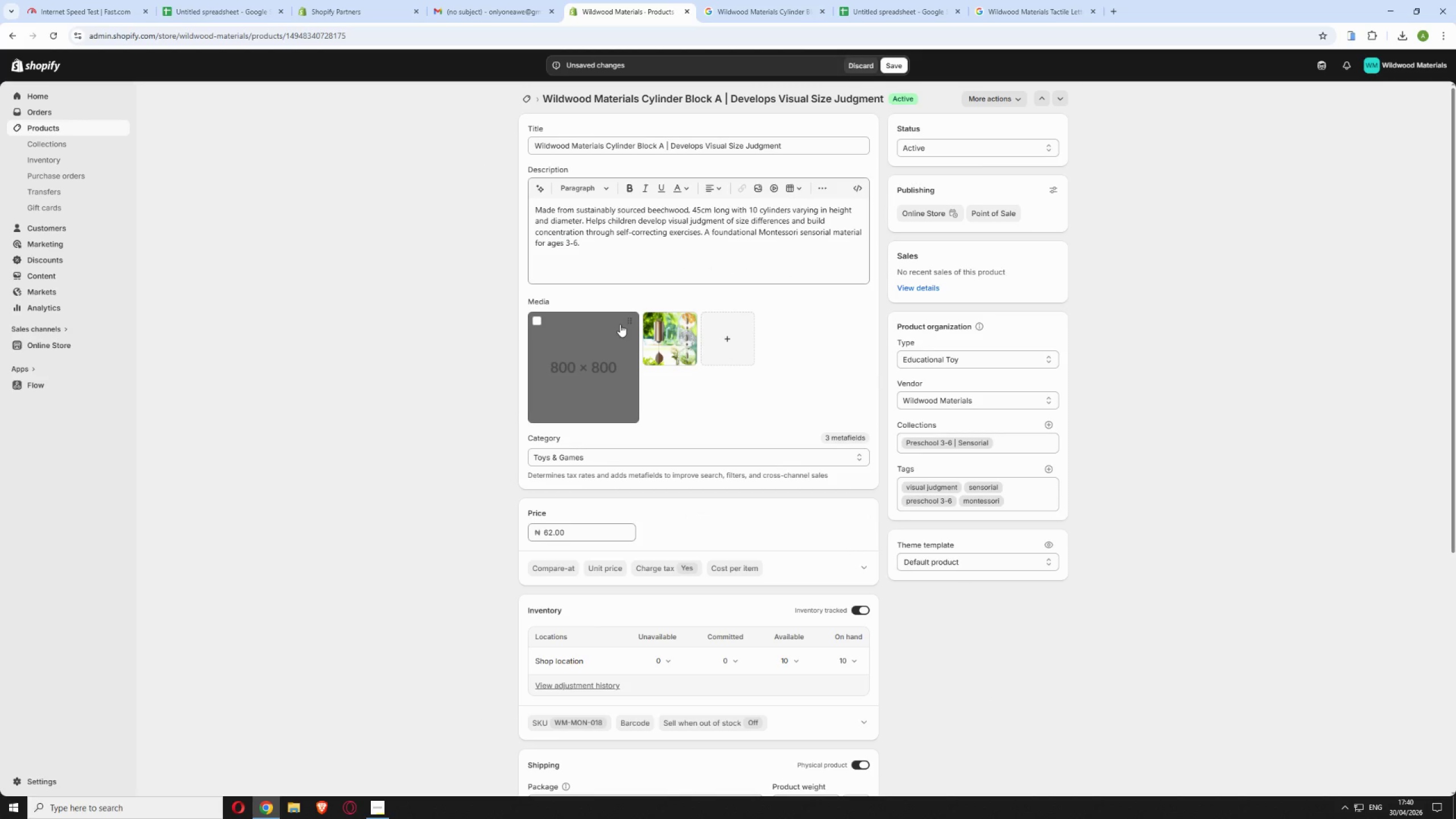 
left_click([536, 320])
 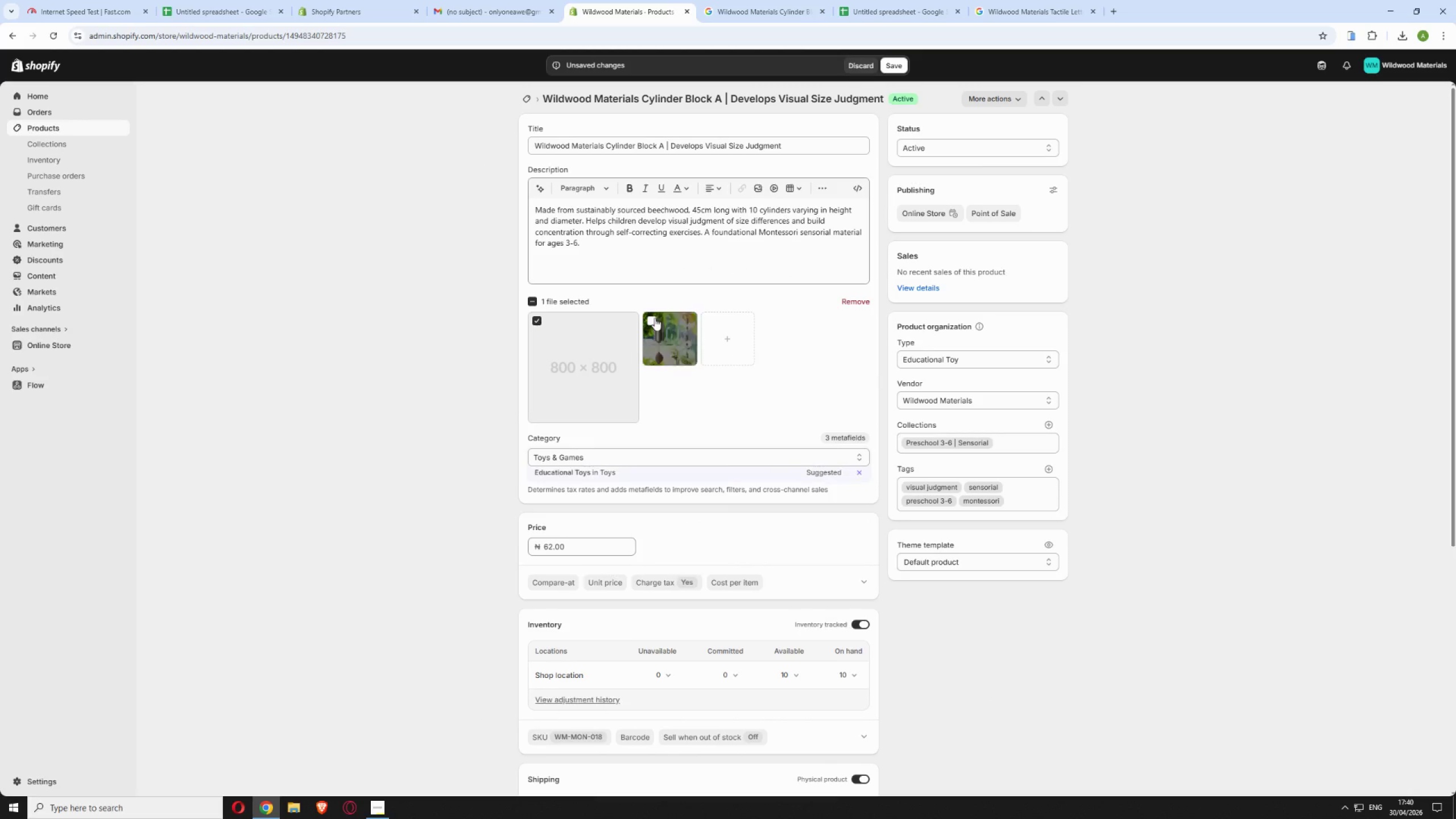 
left_click([654, 318])
 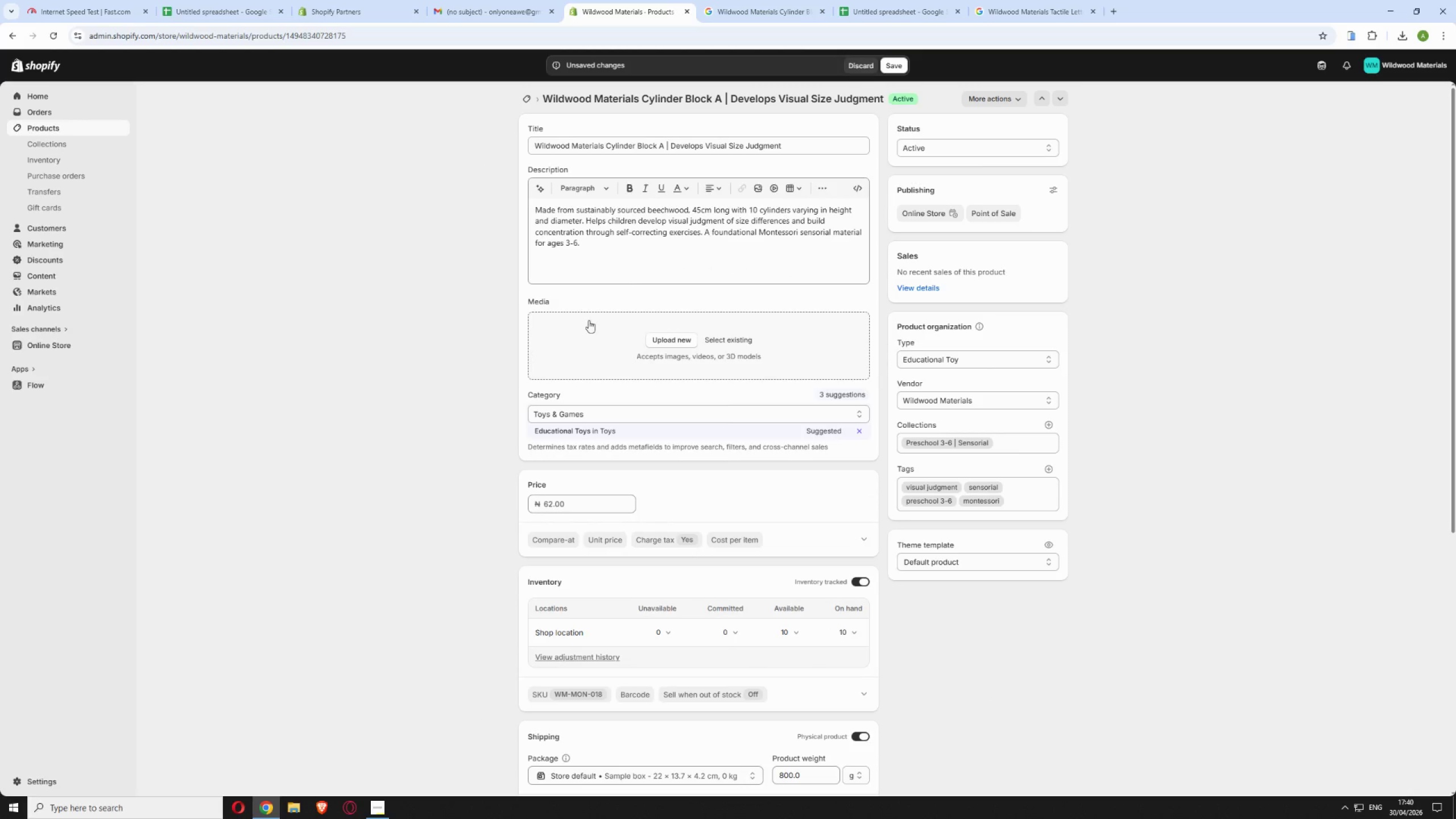 
left_click([678, 336])
 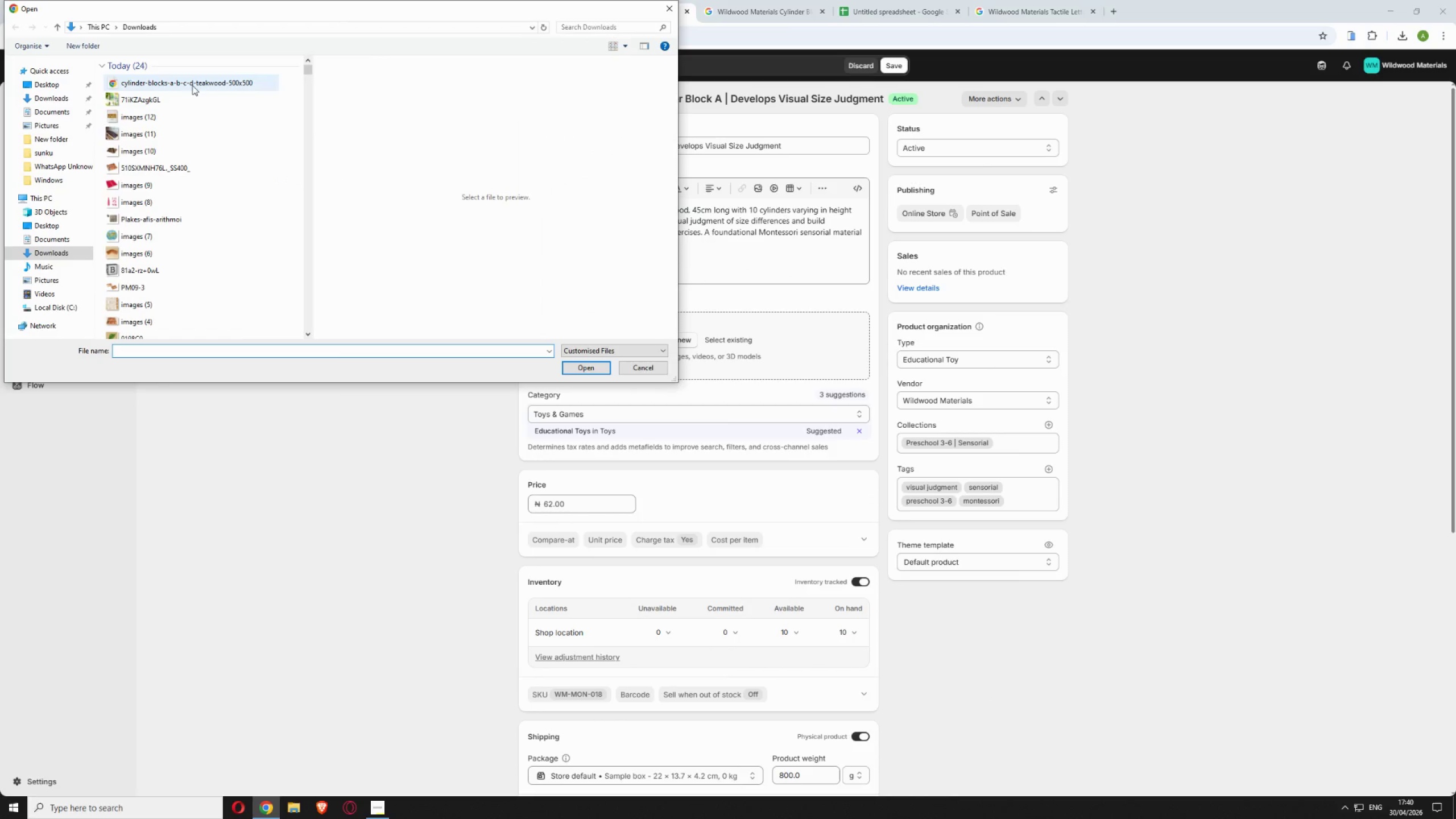 
left_click([192, 82])
 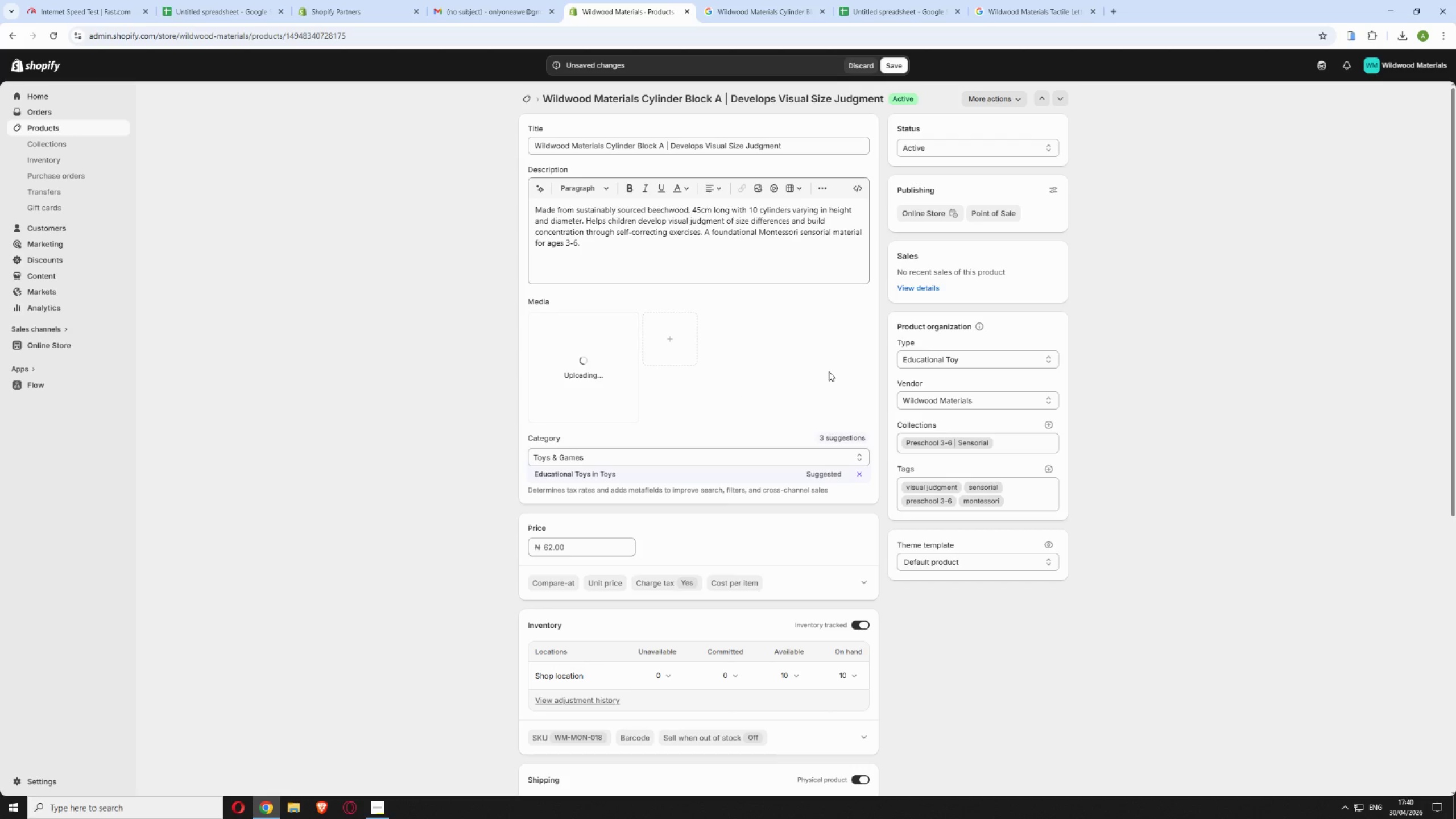 
wait(24.33)
 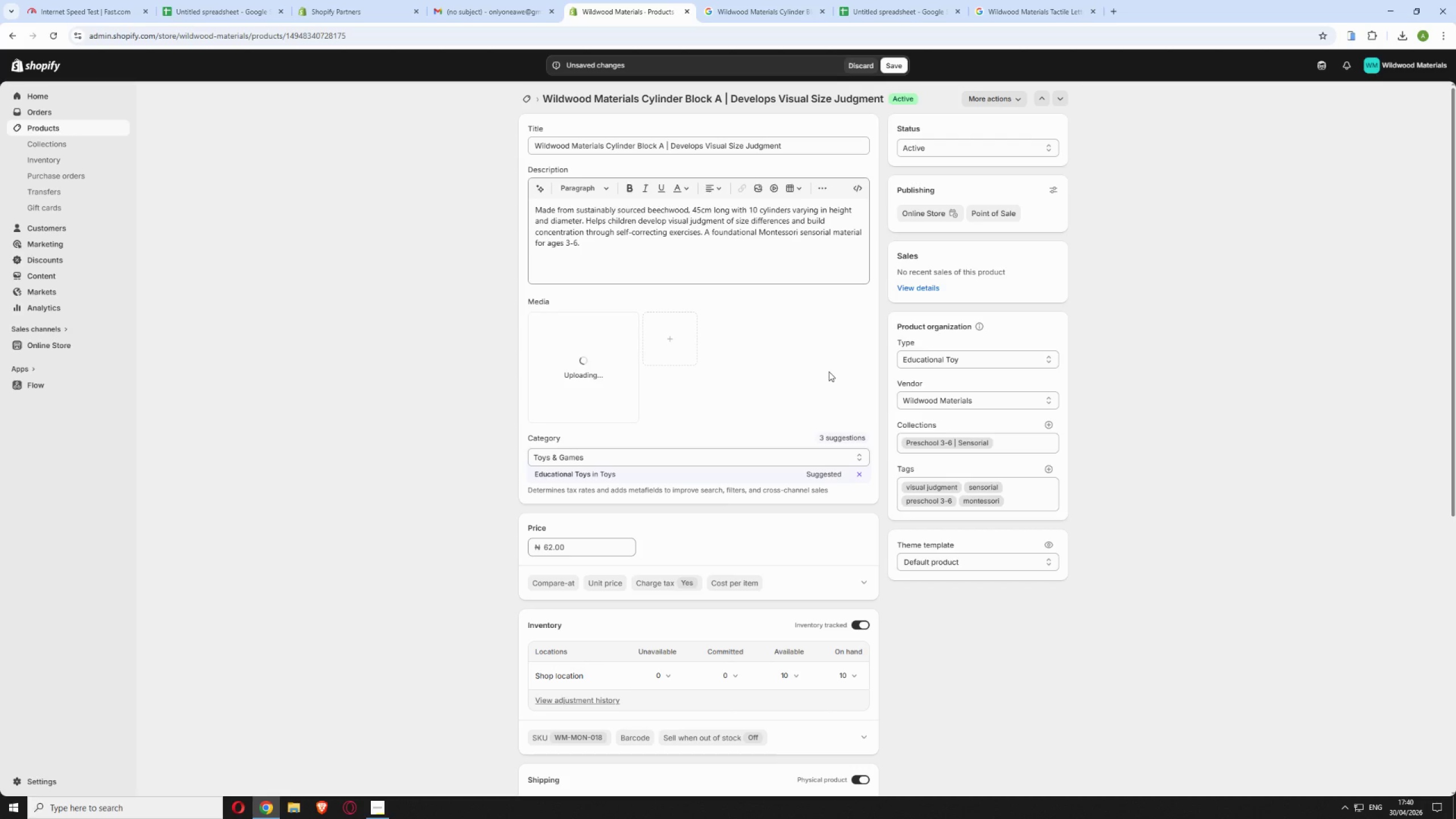 
scroll: coordinate [740, 395], scroll_direction: up, amount: 7.0
 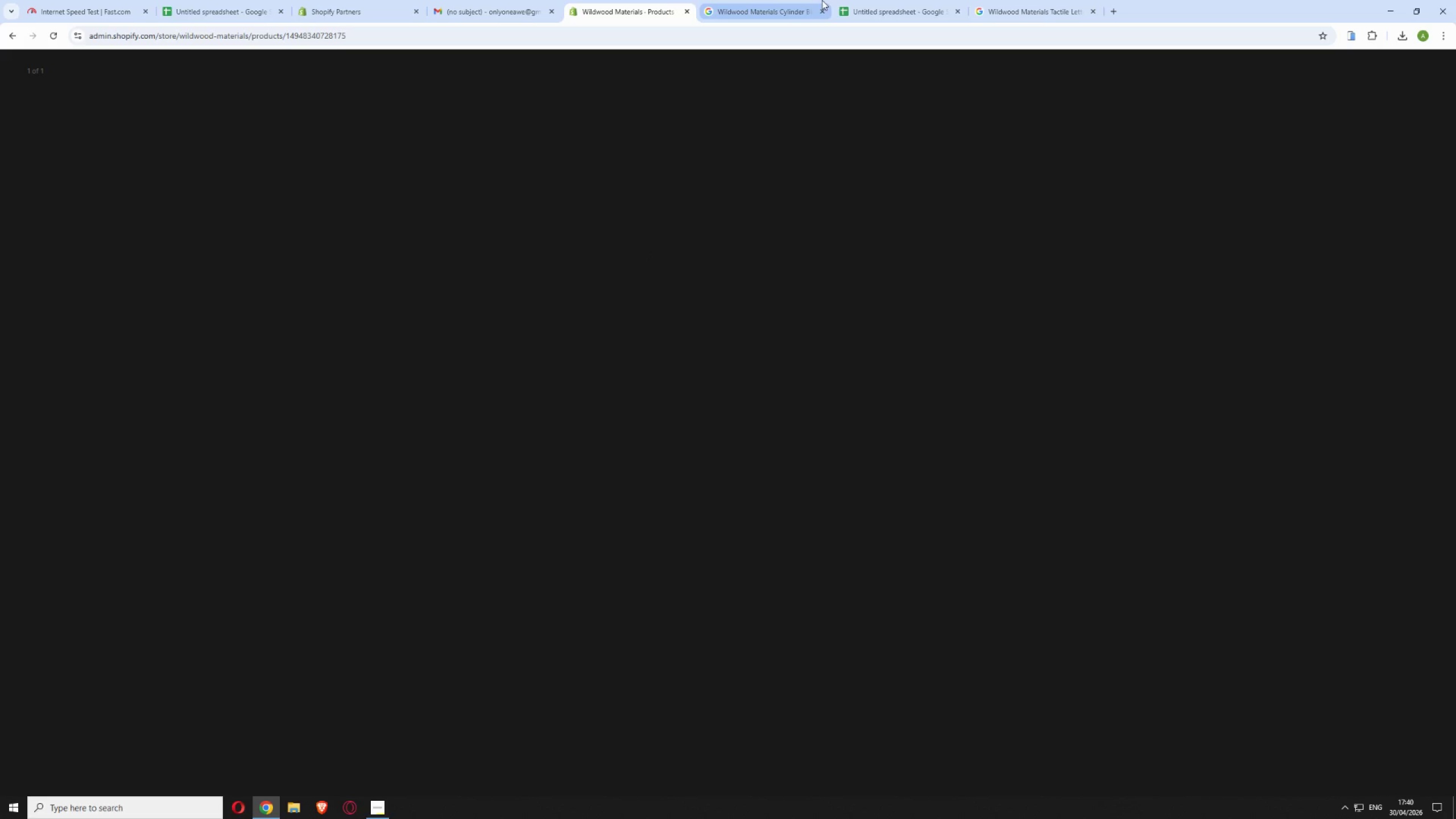 
left_click([899, 13])
 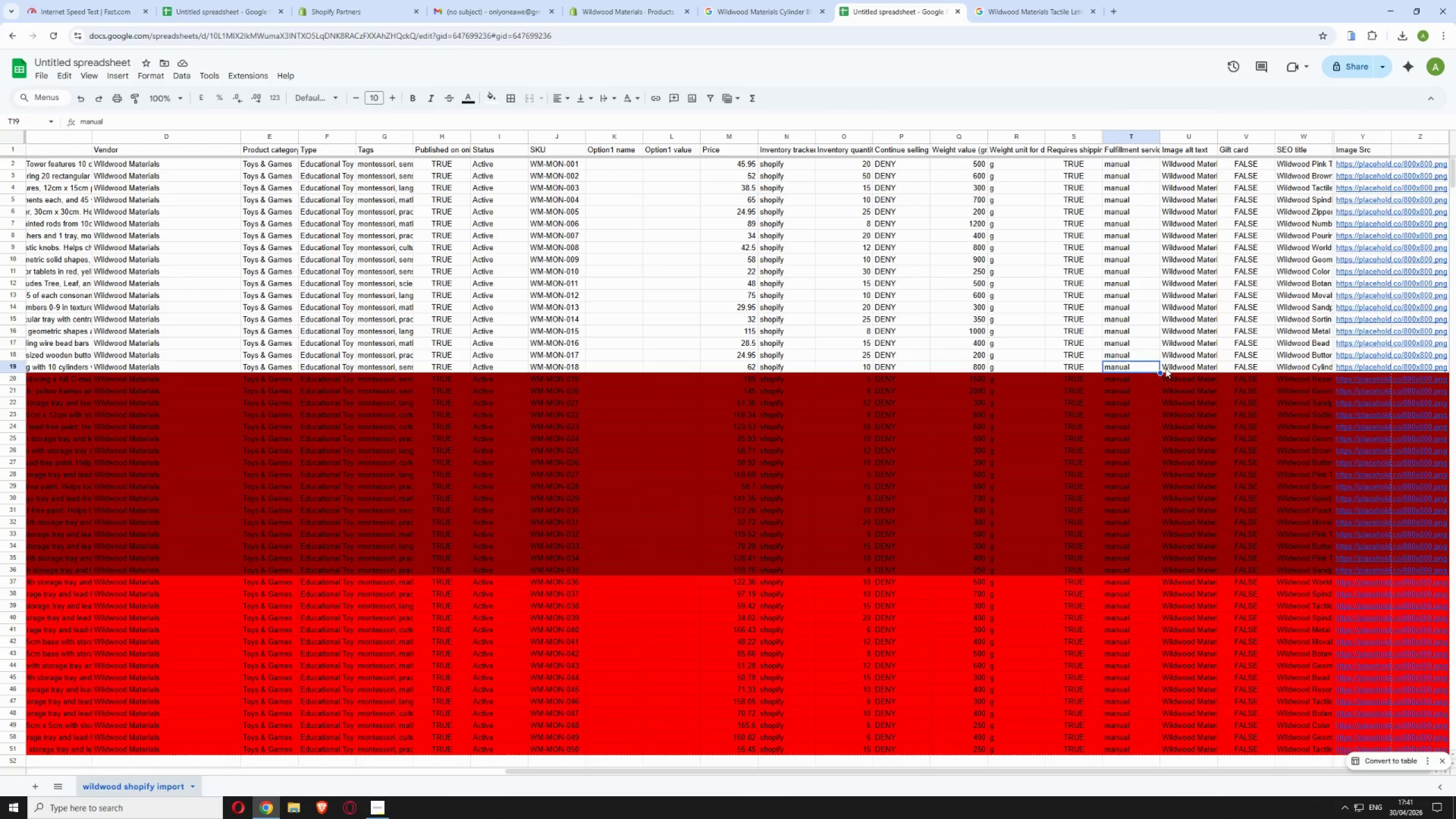 
wait(6.5)
 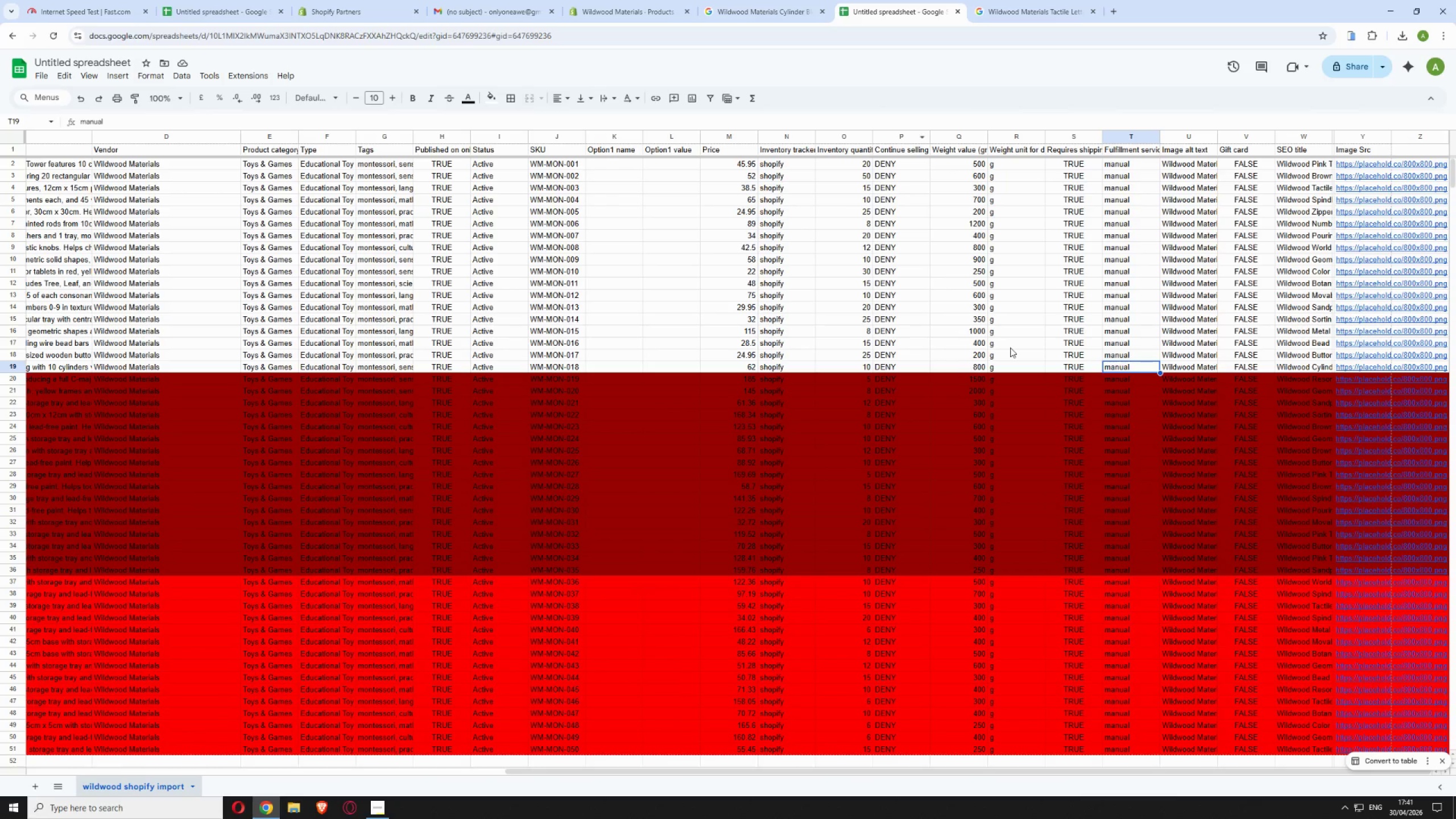 
left_click([1184, 366])
 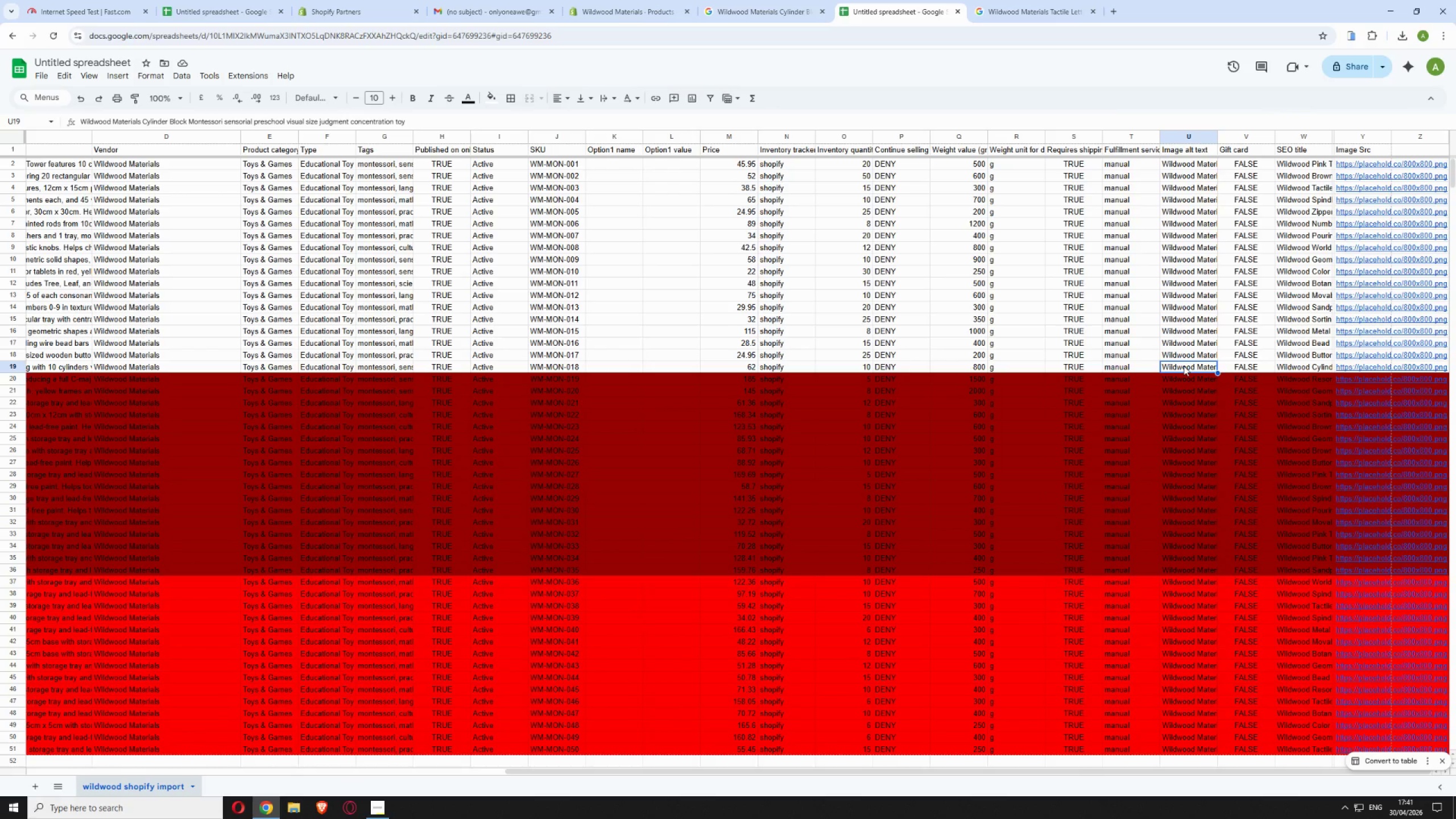 
left_click([1184, 366])
 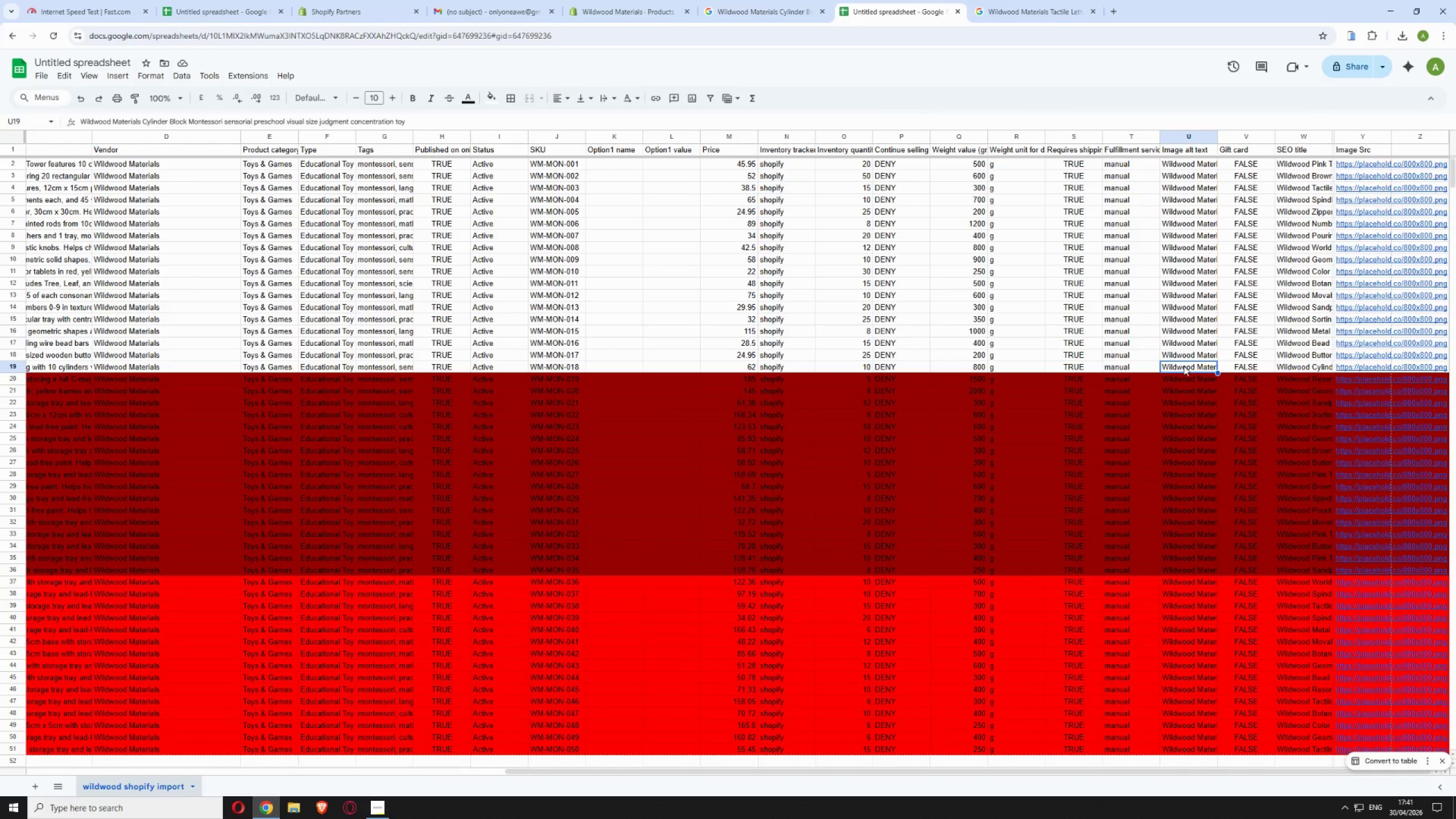 
double_click([1184, 366])
 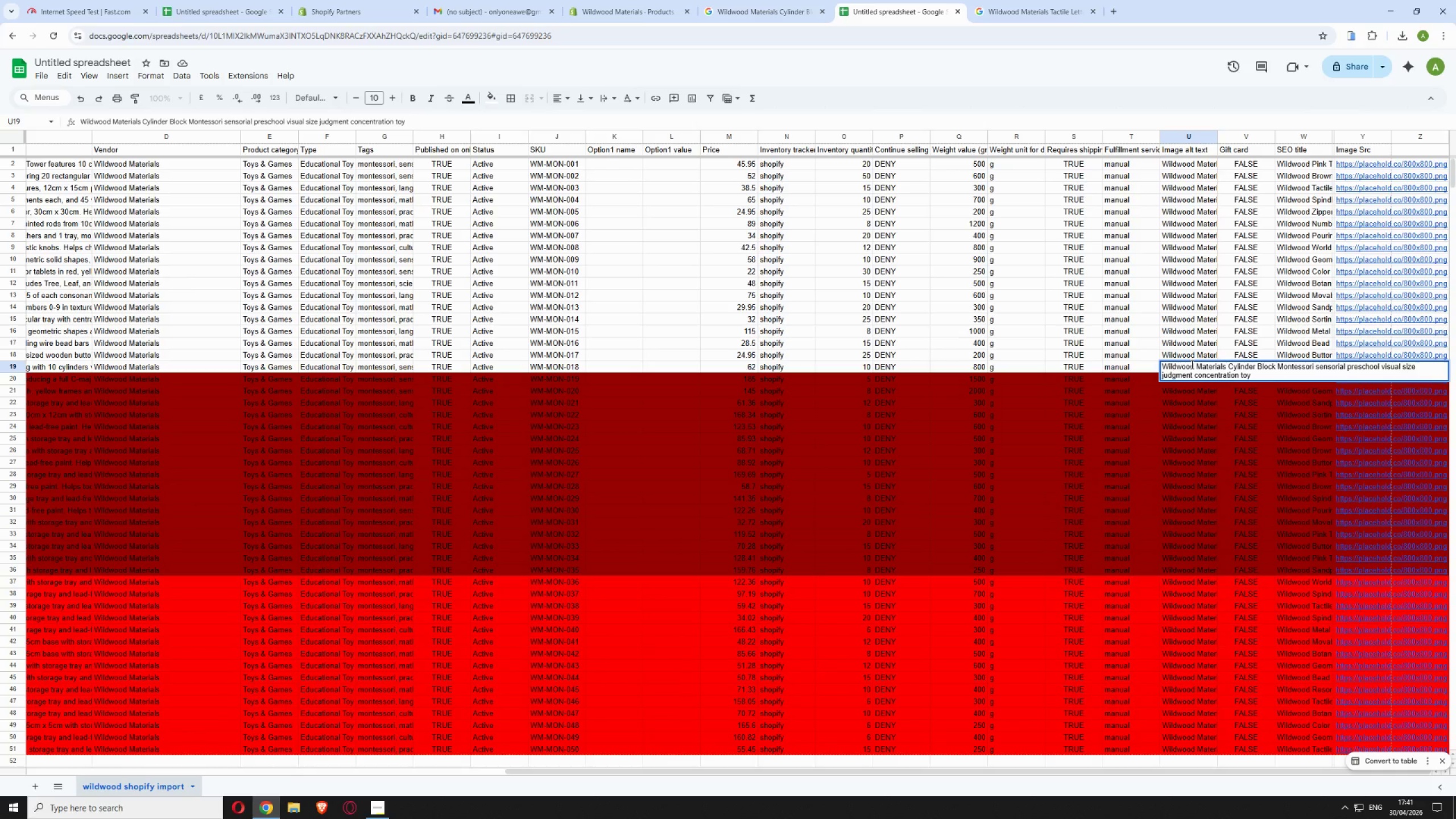 
key(Control+A)
 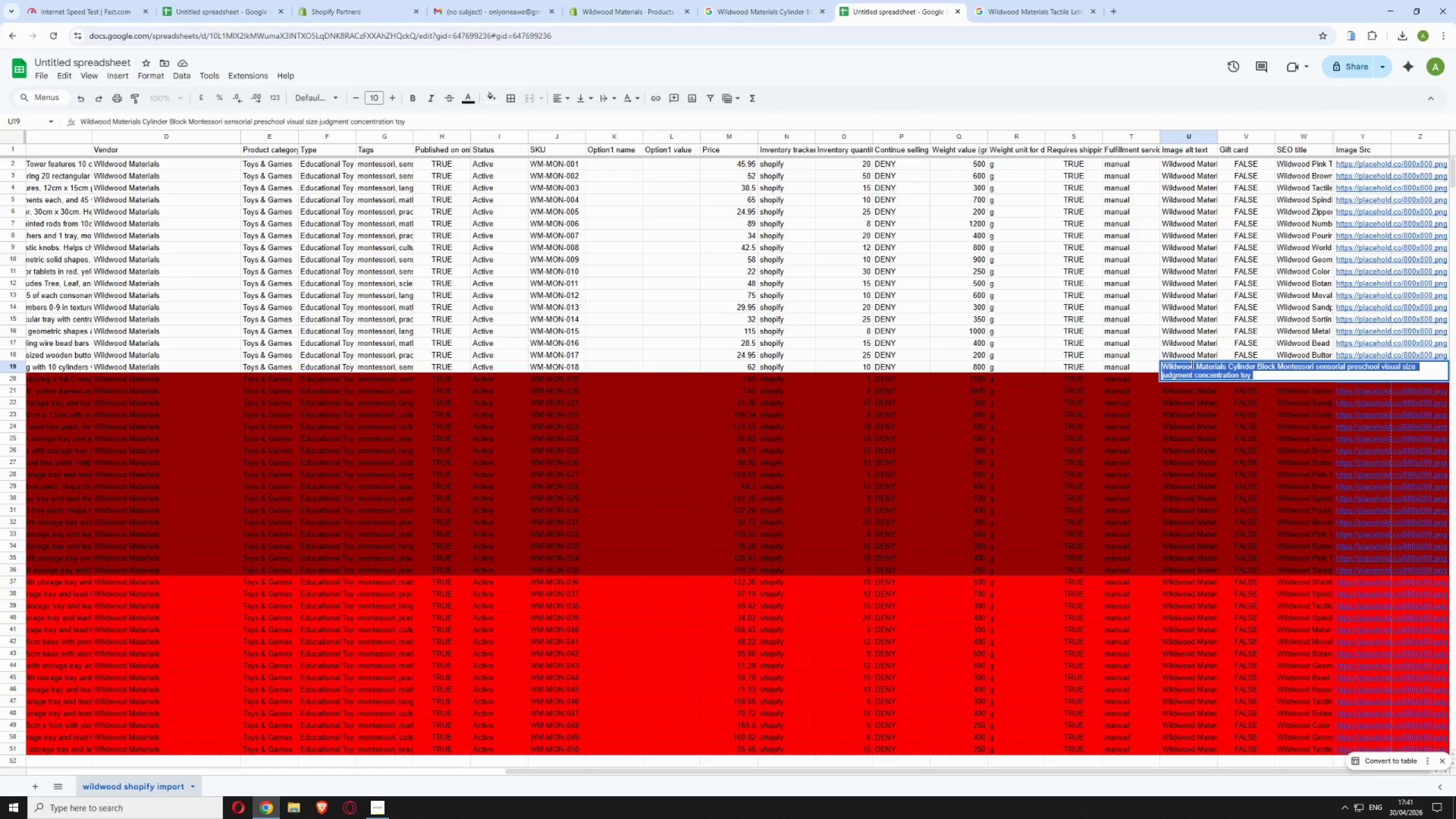 
hold_key(key=ControlLeft, duration=0.84)
 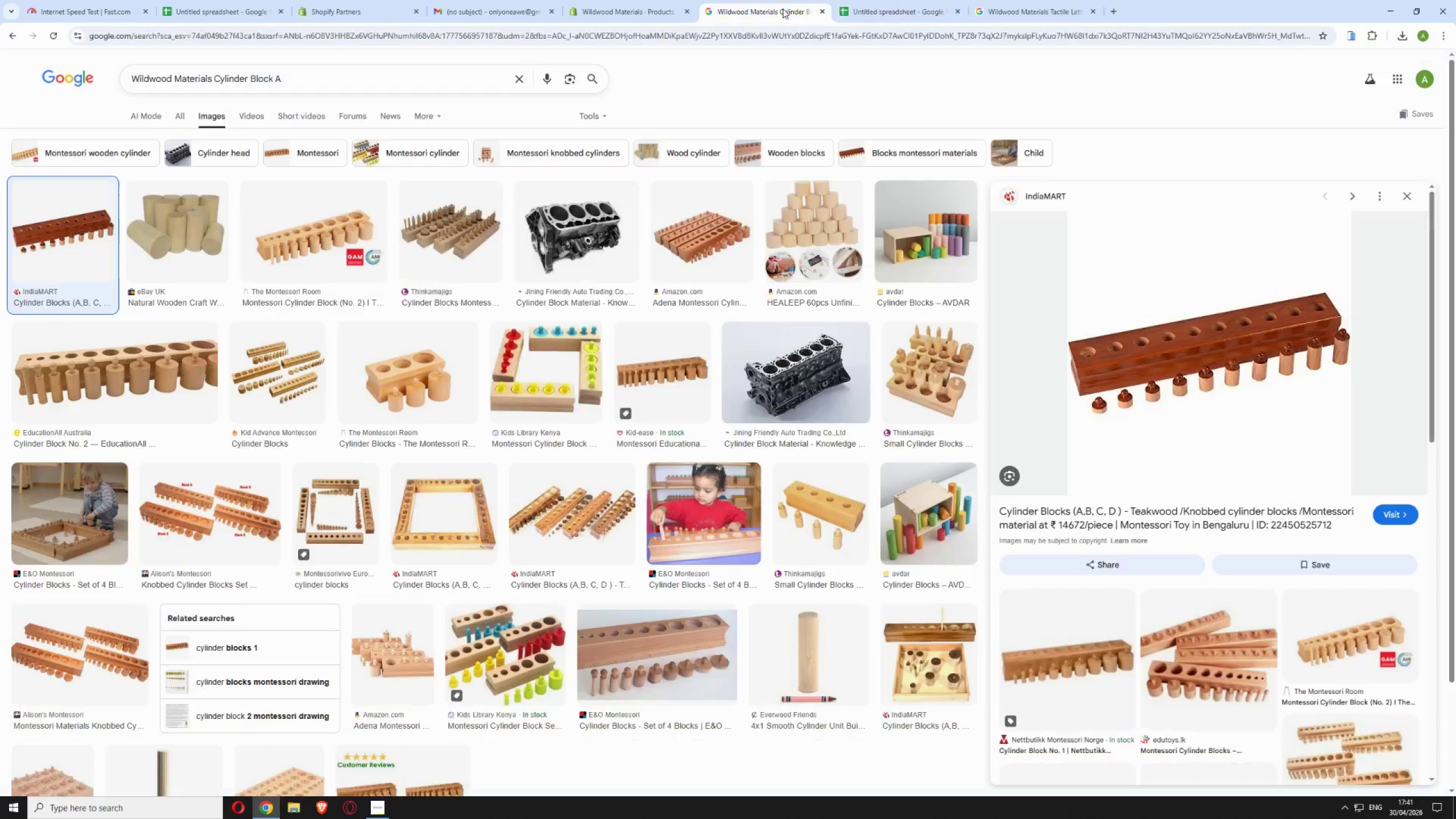 
hold_key(key=C, duration=0.33)
 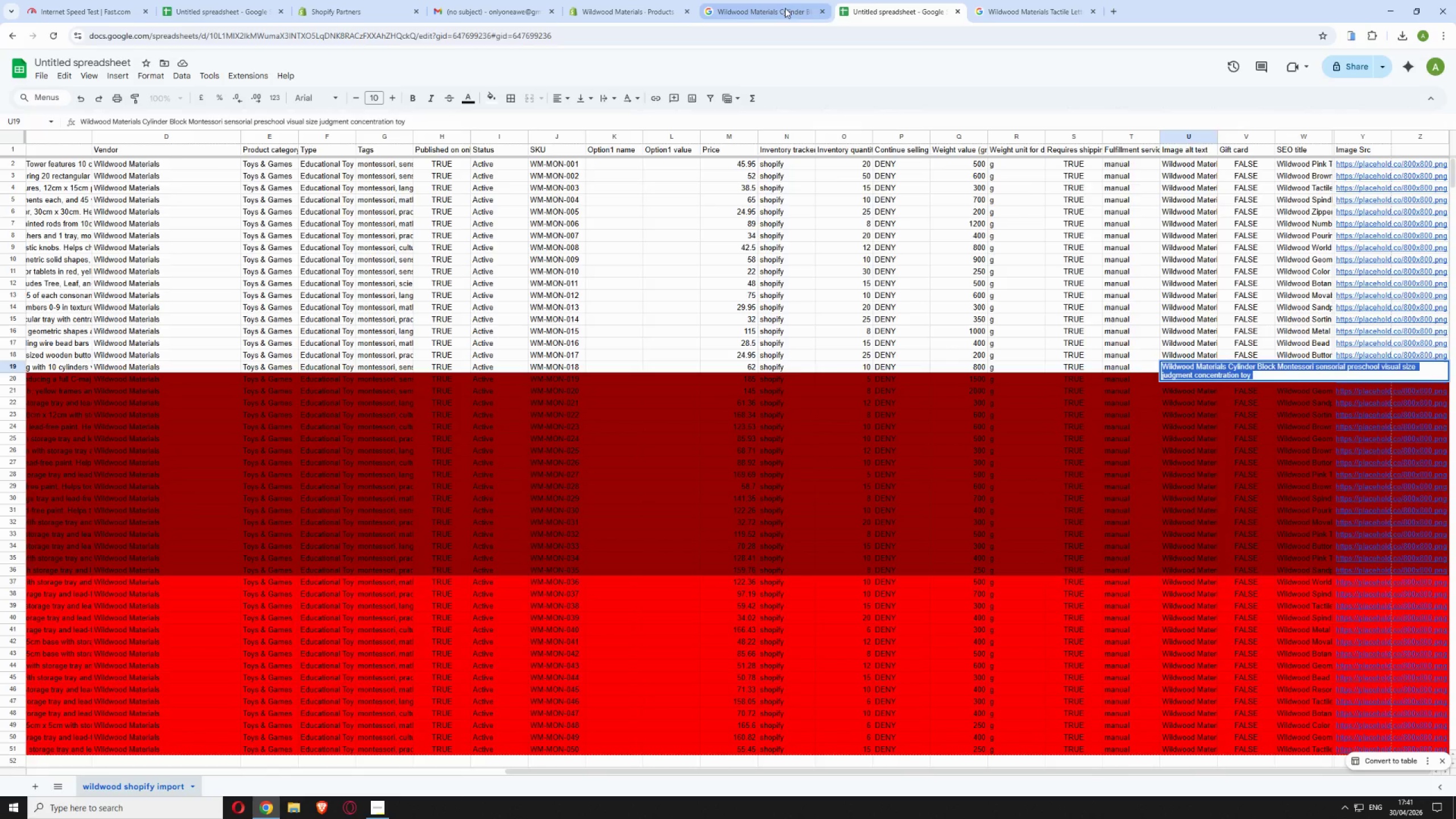 
left_click([783, 9])
 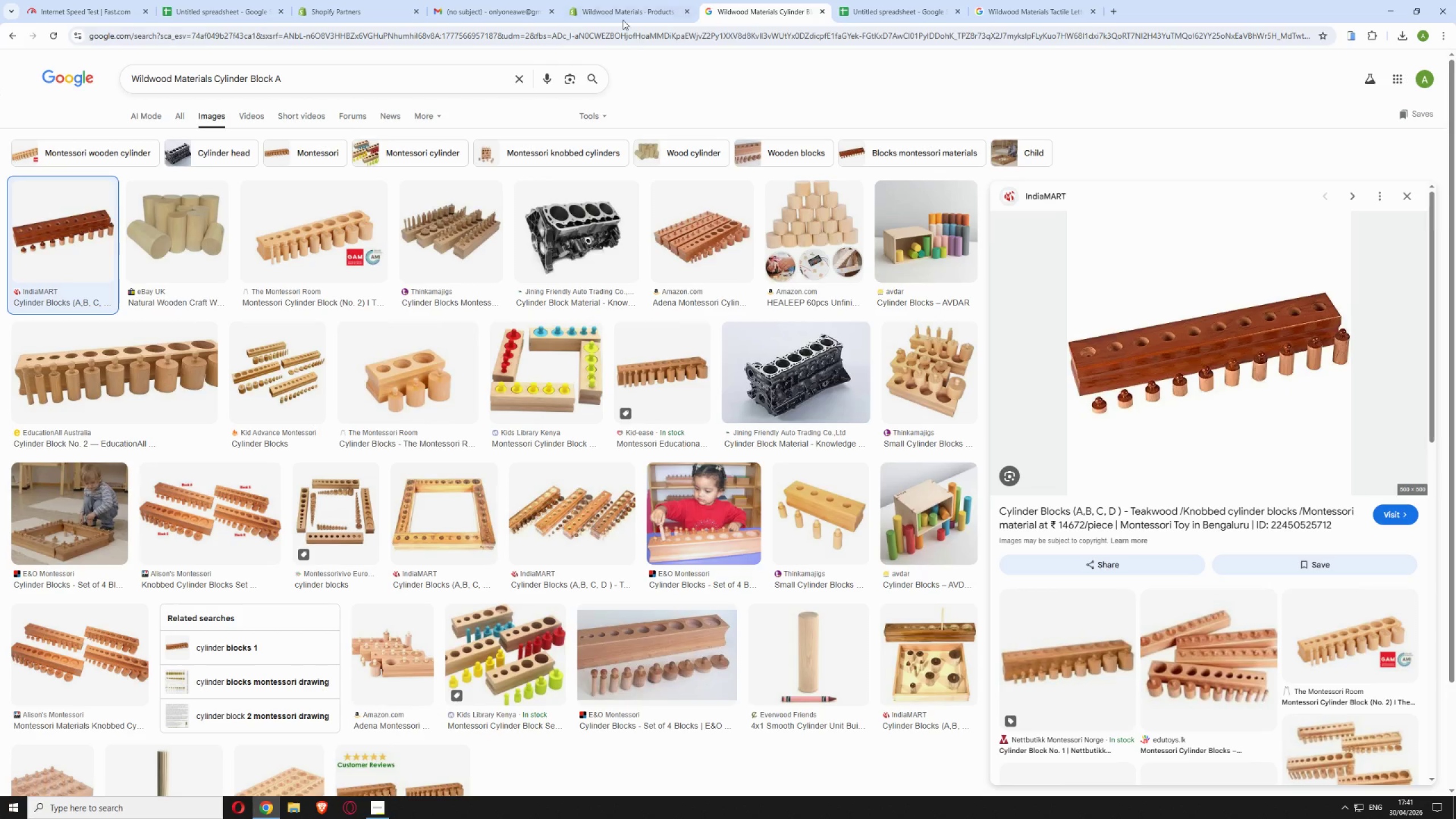 
left_click([618, 8])
 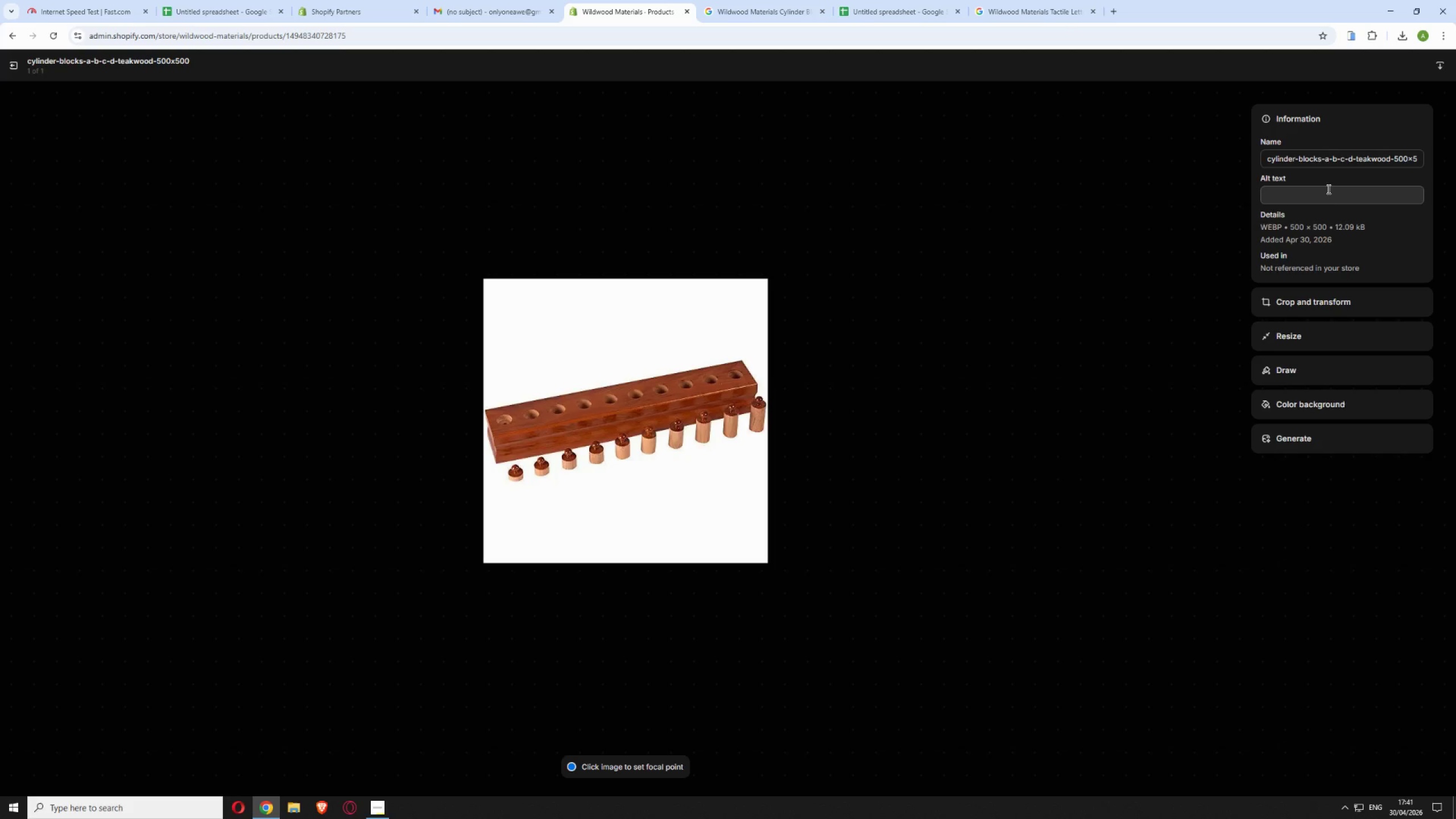 
left_click([1324, 191])
 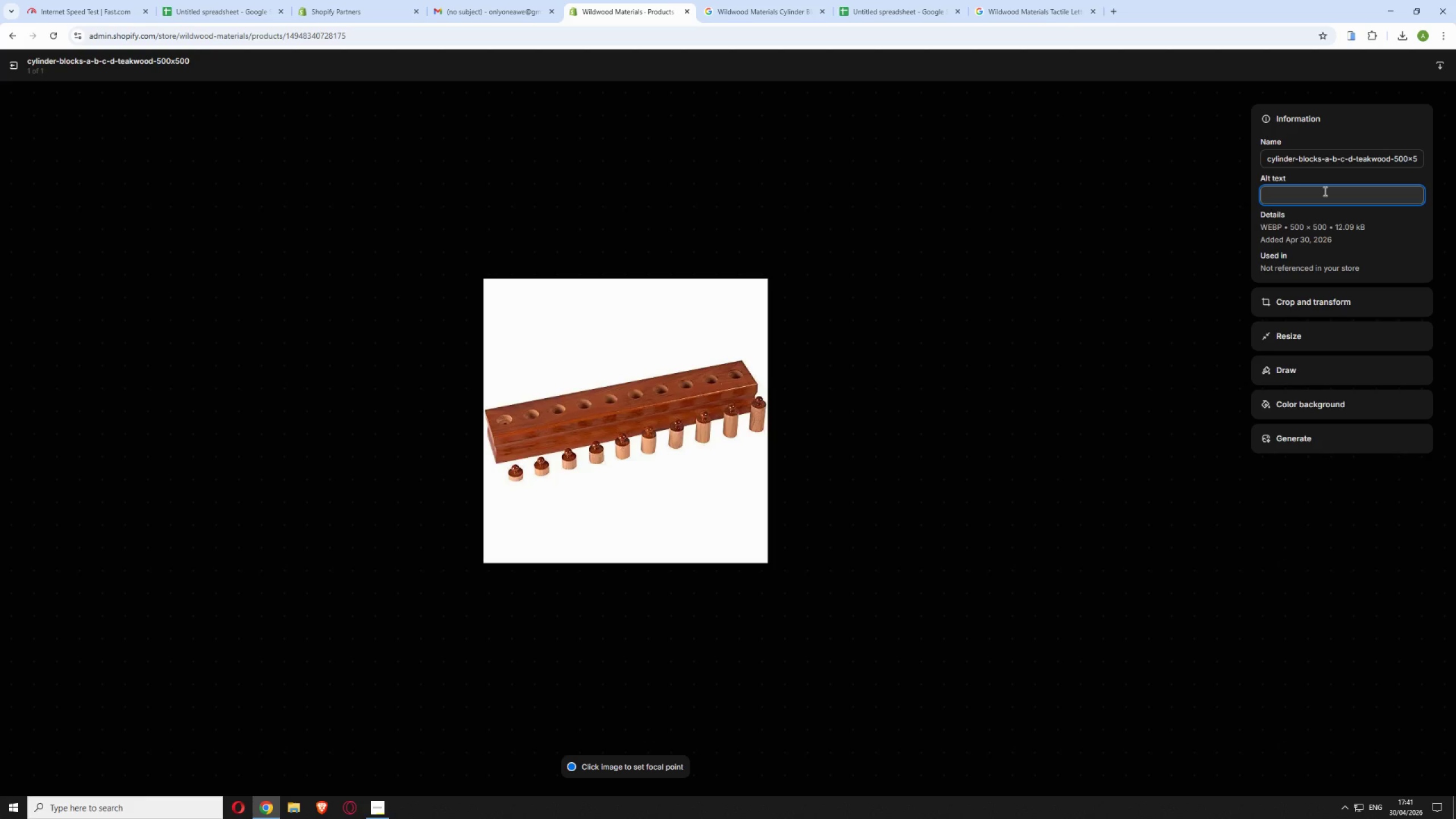 
hold_key(key=ControlLeft, duration=0.73)
 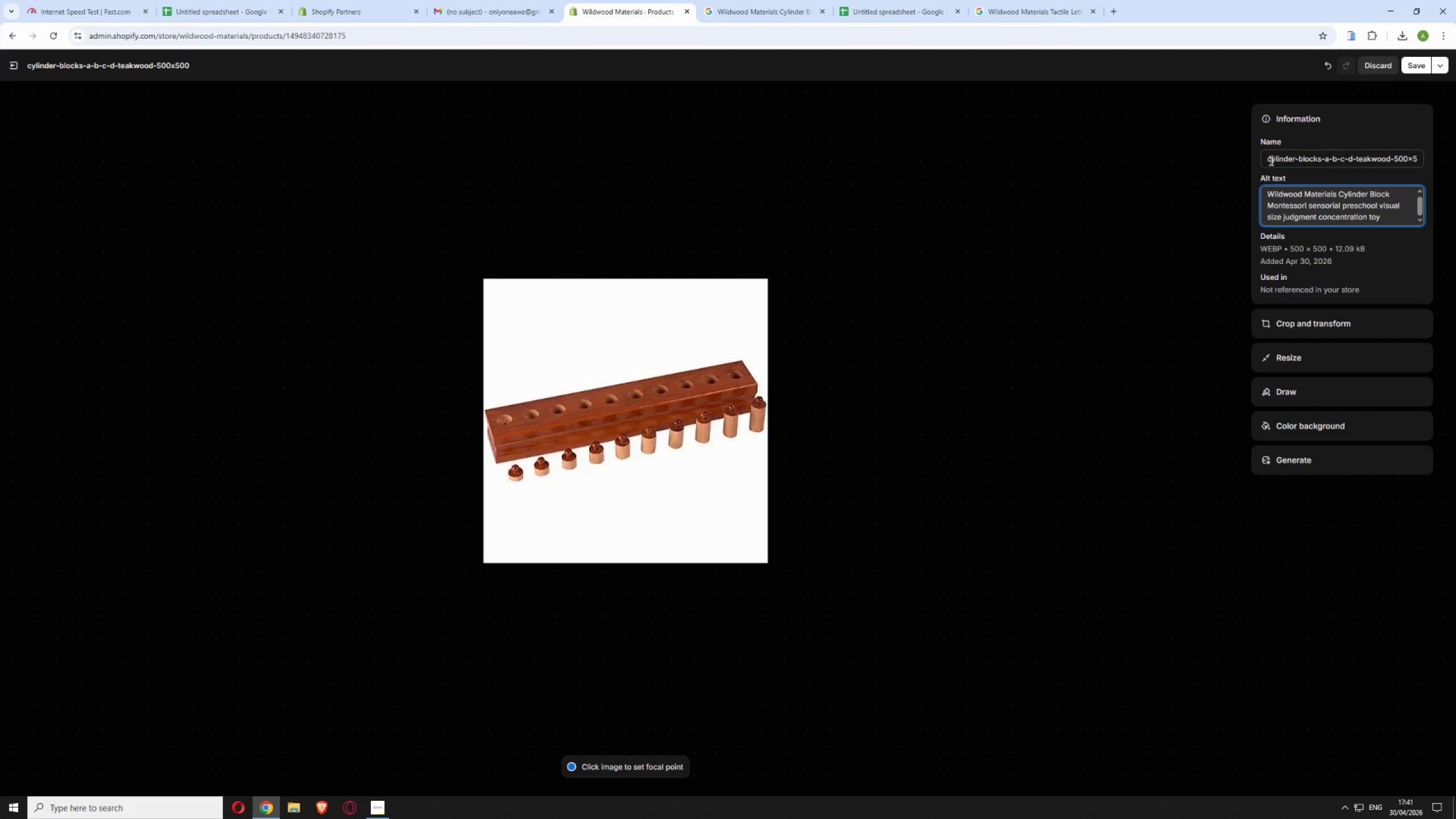 
hold_key(key=V, duration=0.31)
 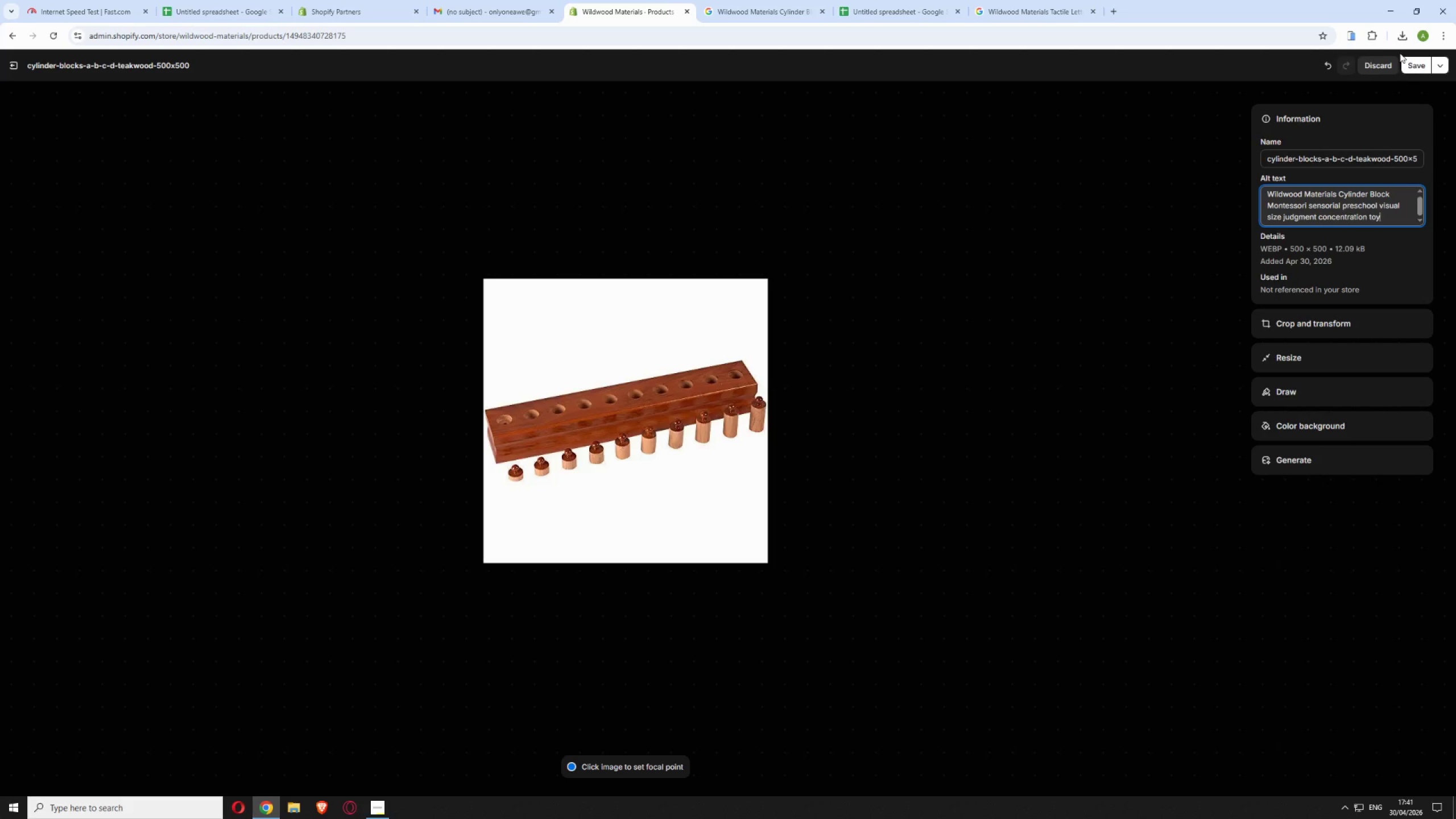 
left_click([1416, 64])
 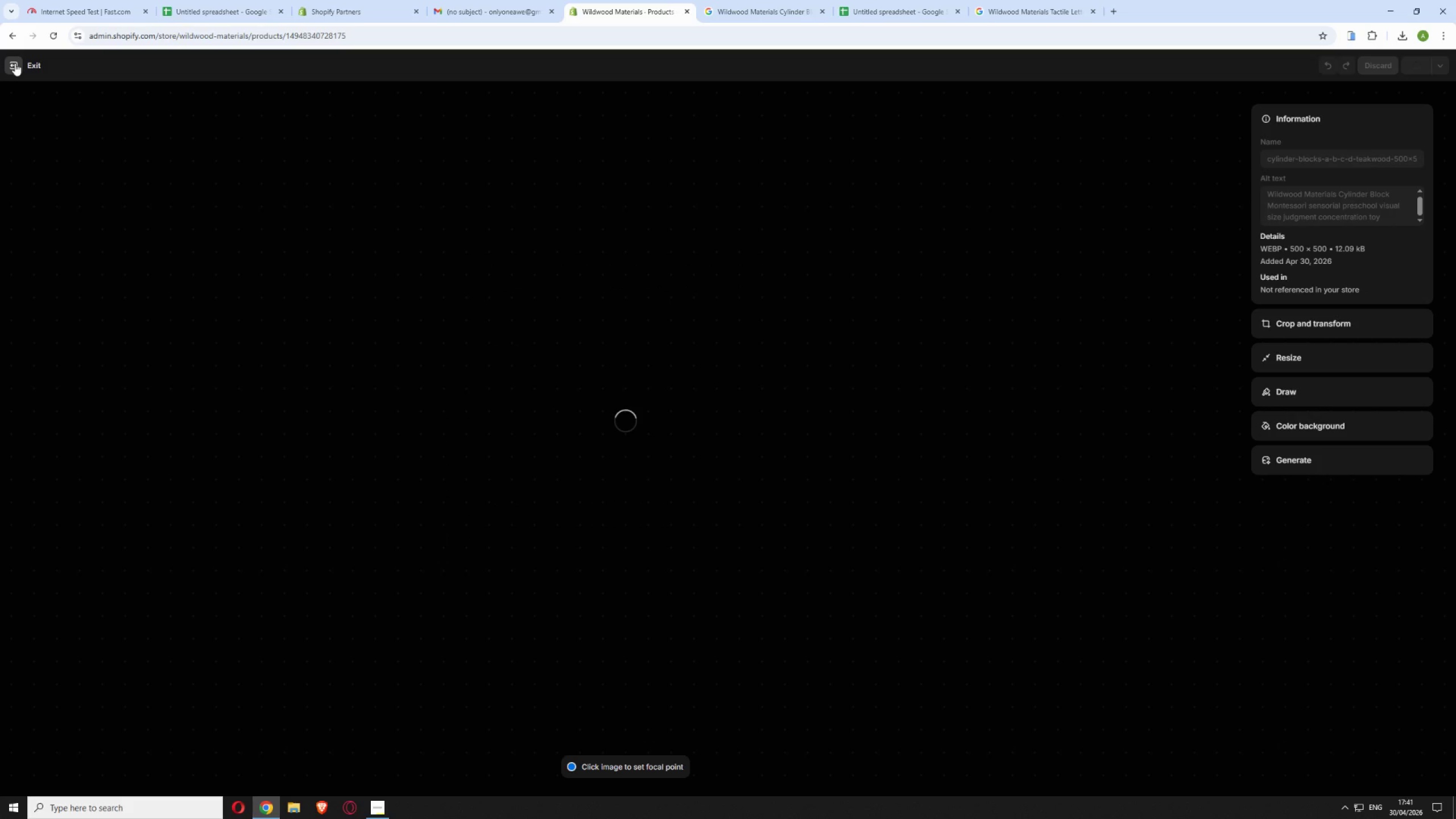 
left_click([15, 63])
 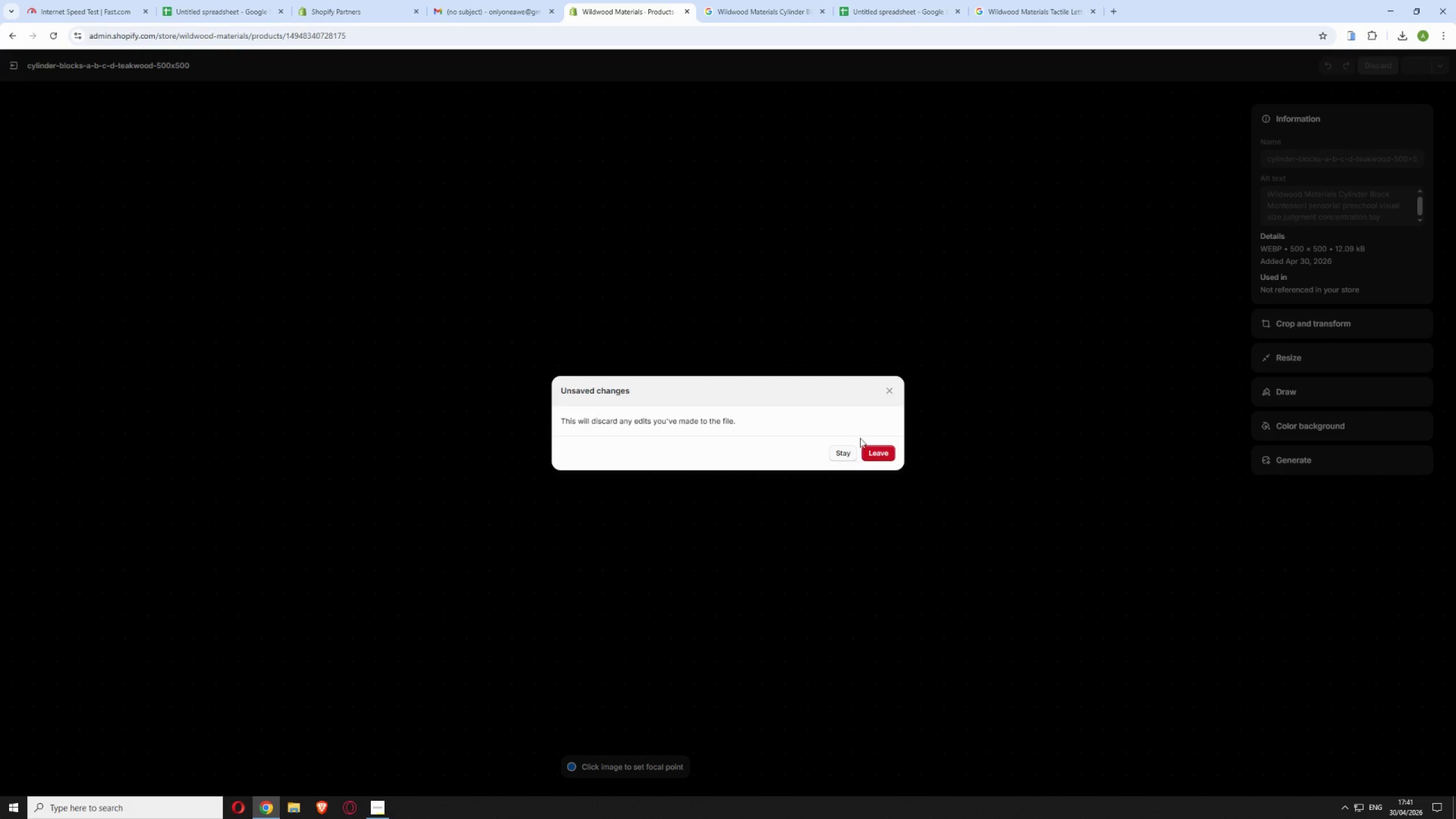 
left_click([890, 386])
 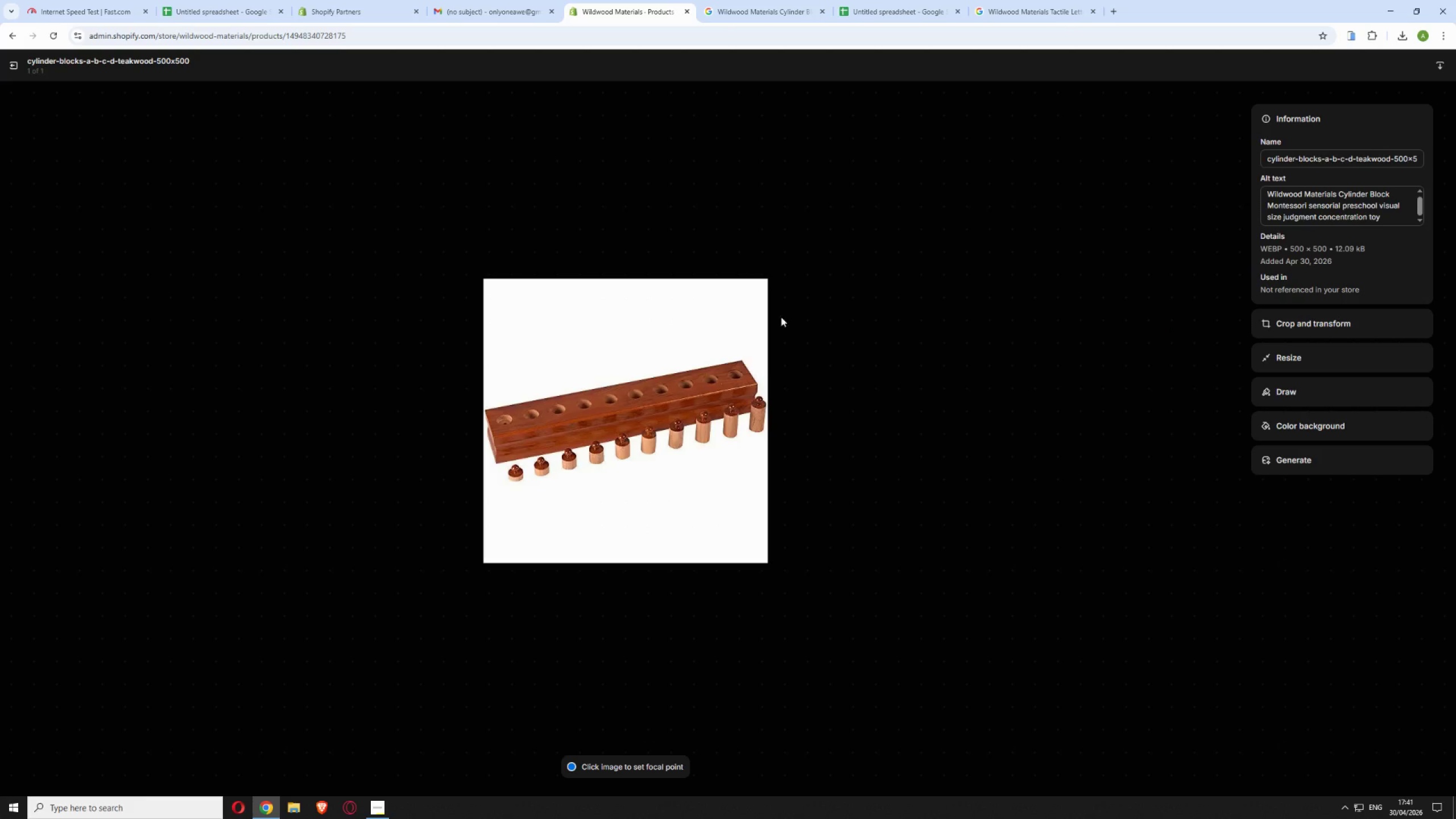 
left_click([4, 65])
 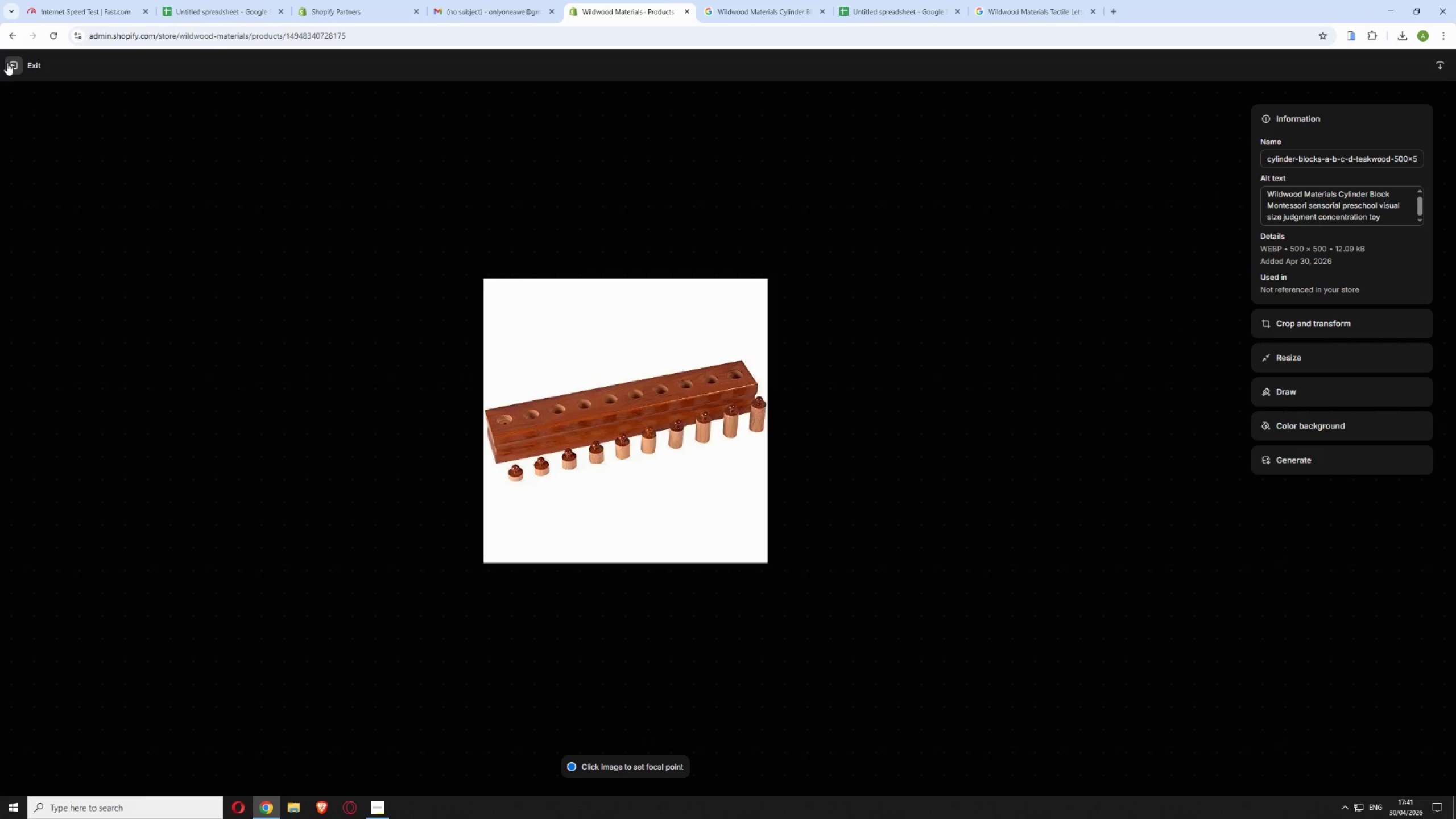 
left_click([7, 63])
 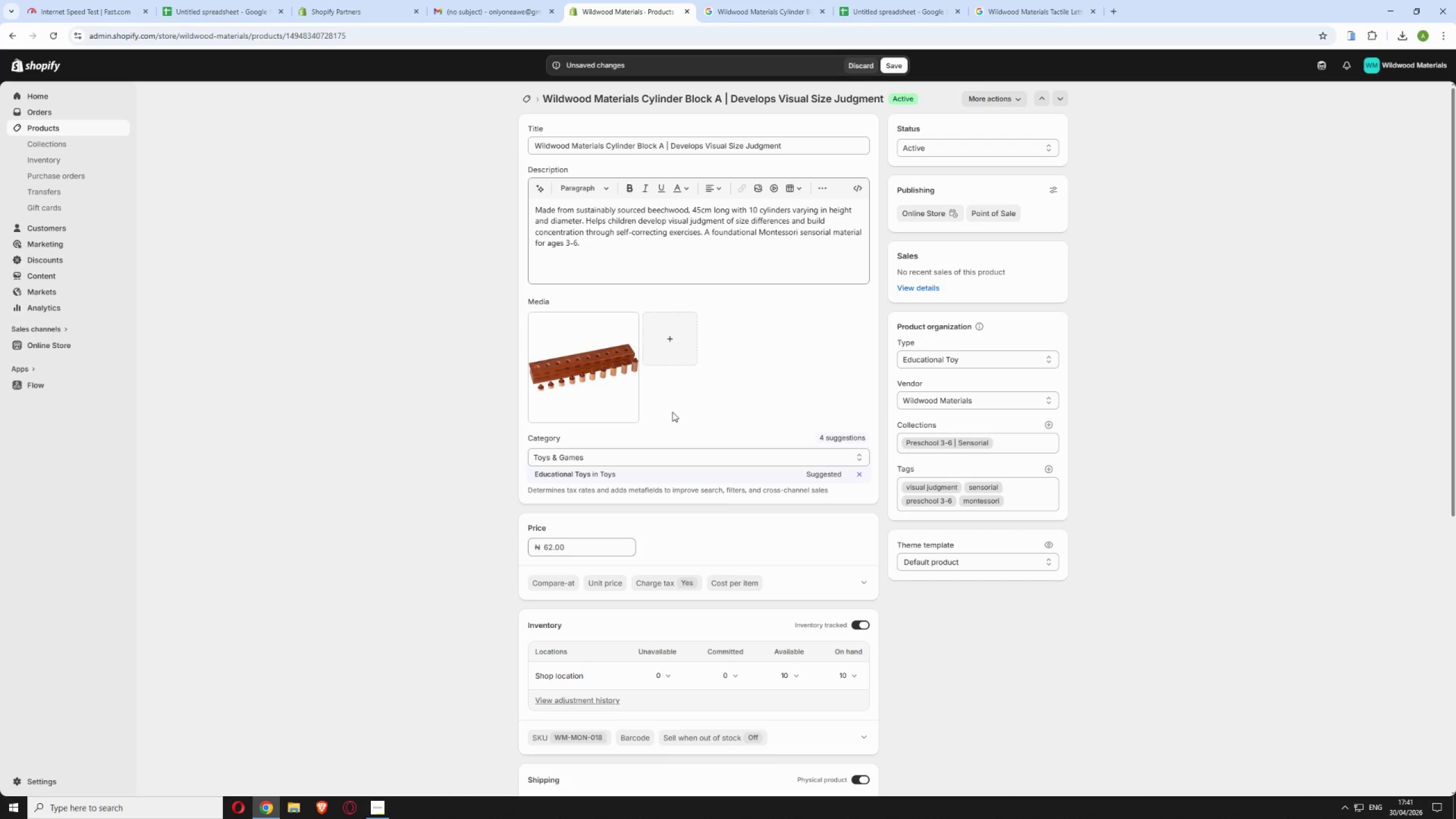 
scroll: coordinate [735, 312], scroll_direction: up, amount: 3.0
 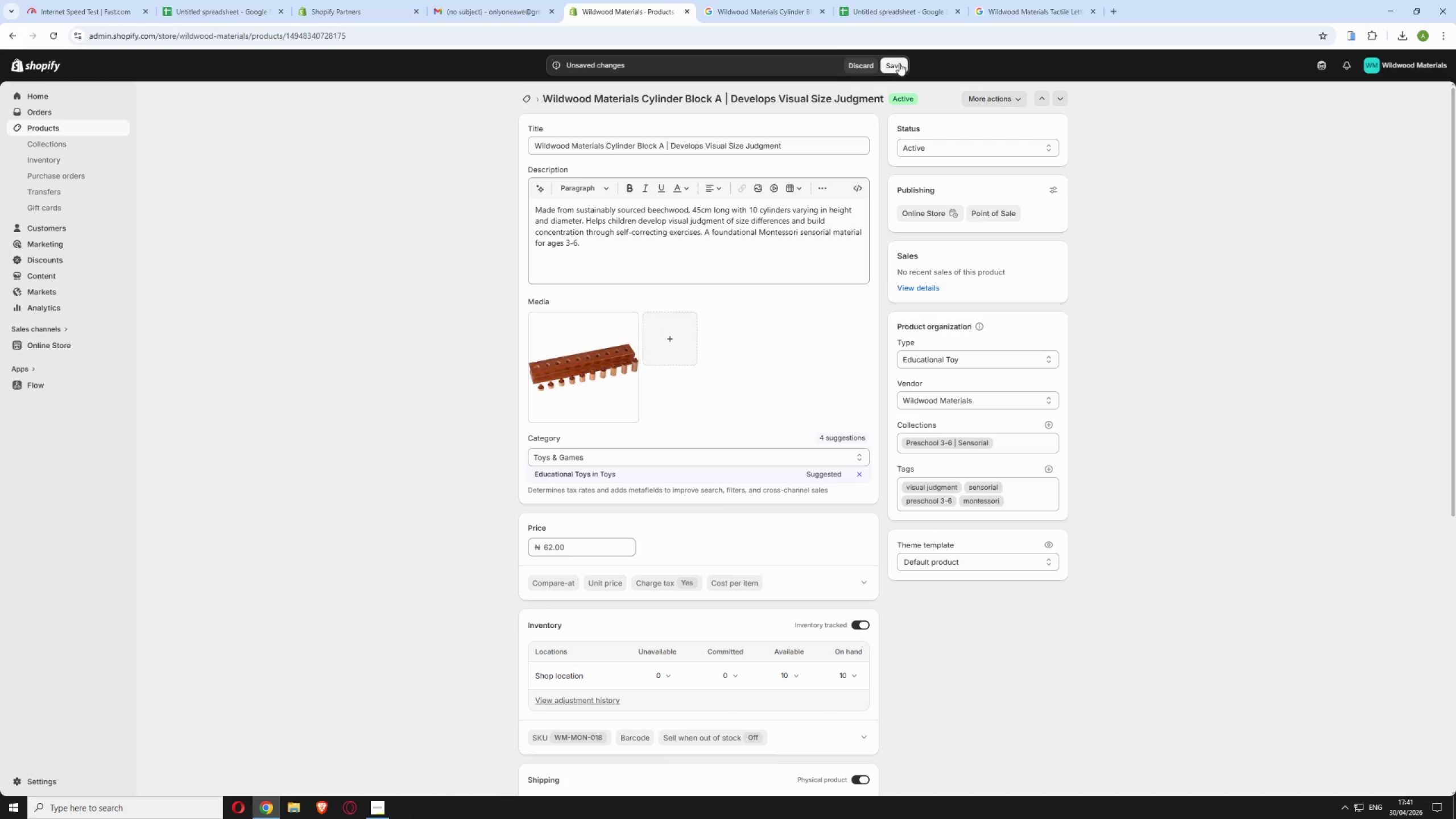 
left_click([899, 63])
 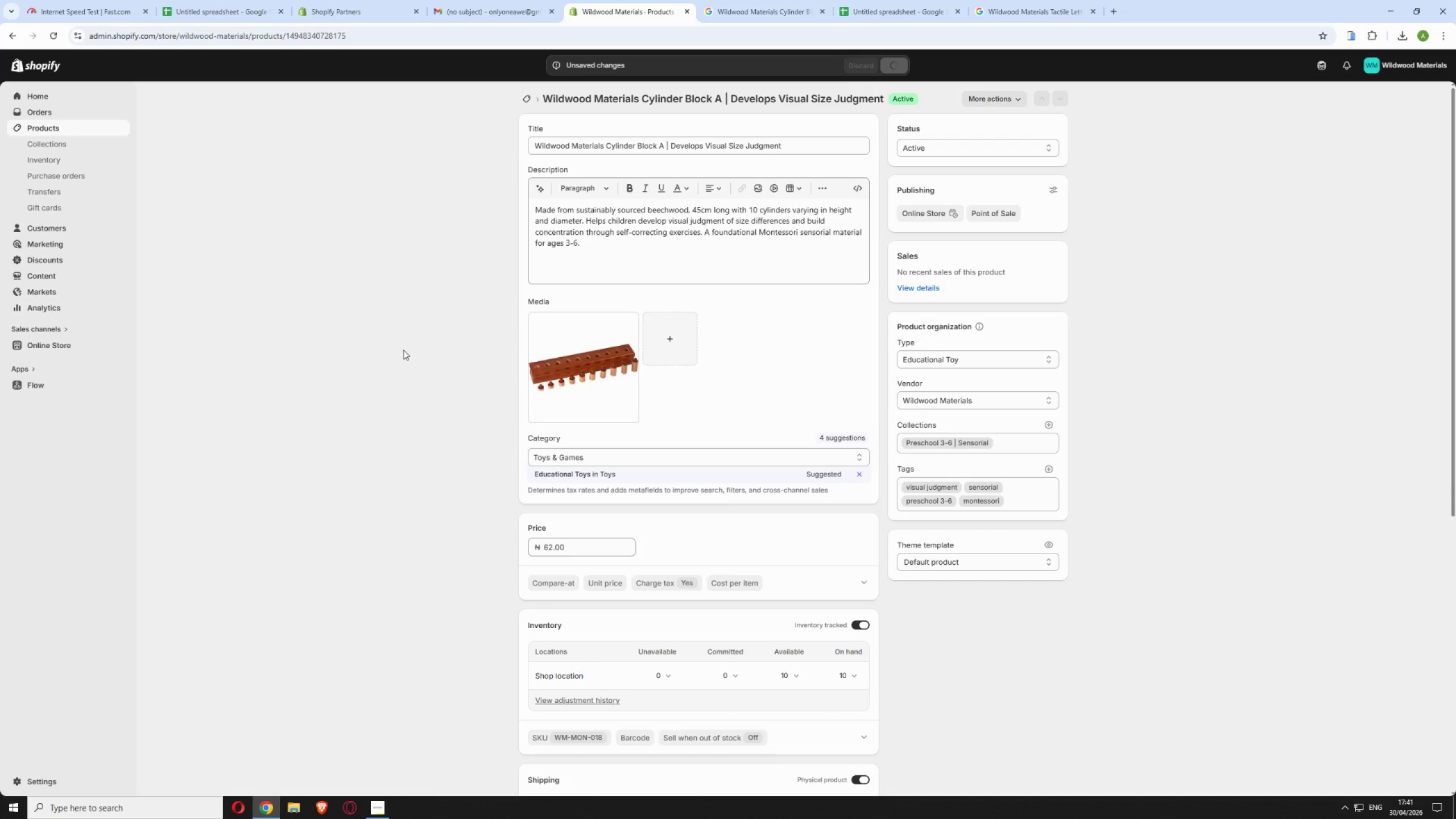 
scroll: coordinate [403, 350], scroll_direction: up, amount: 11.0
 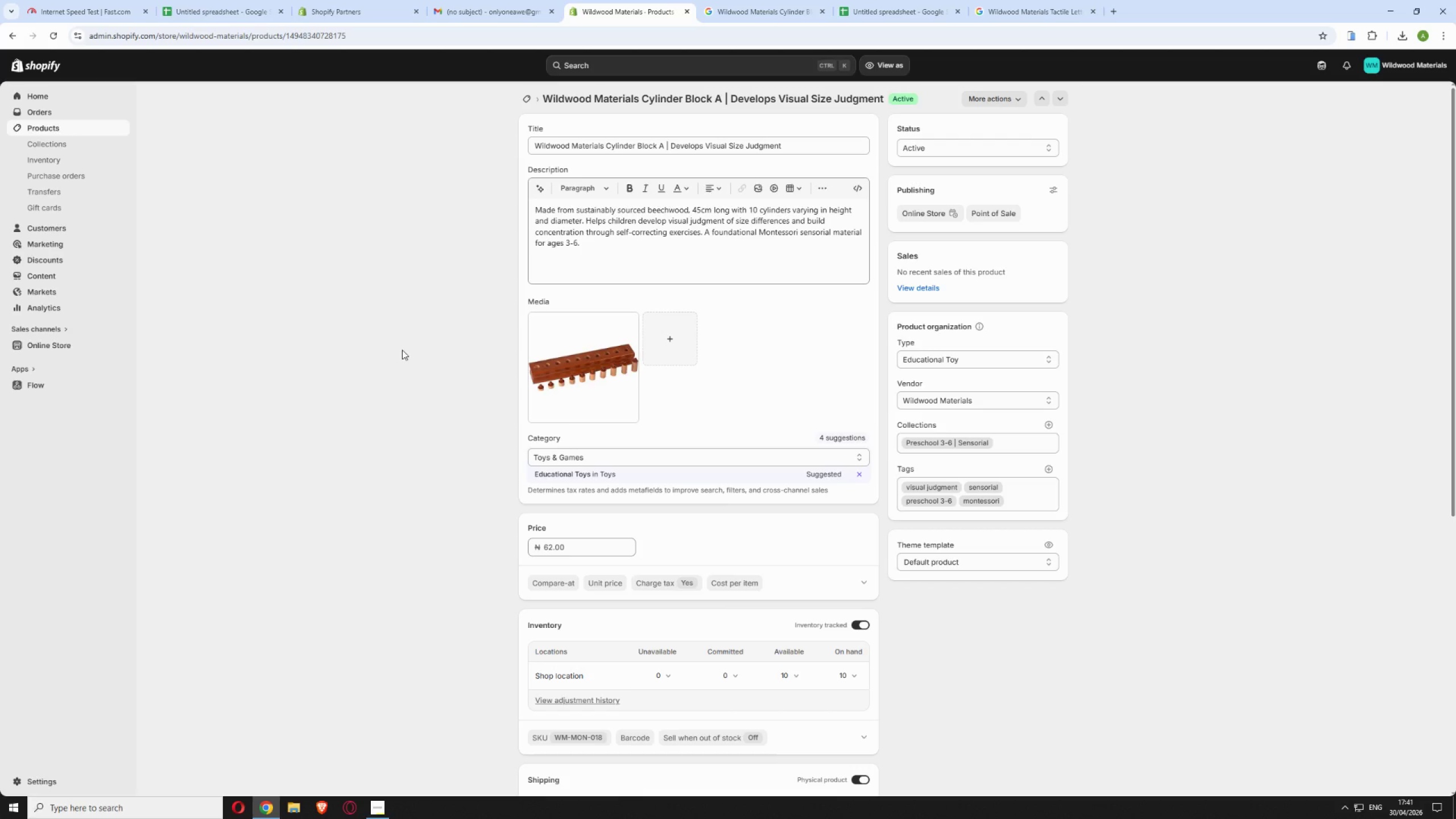 
wait(18.39)
 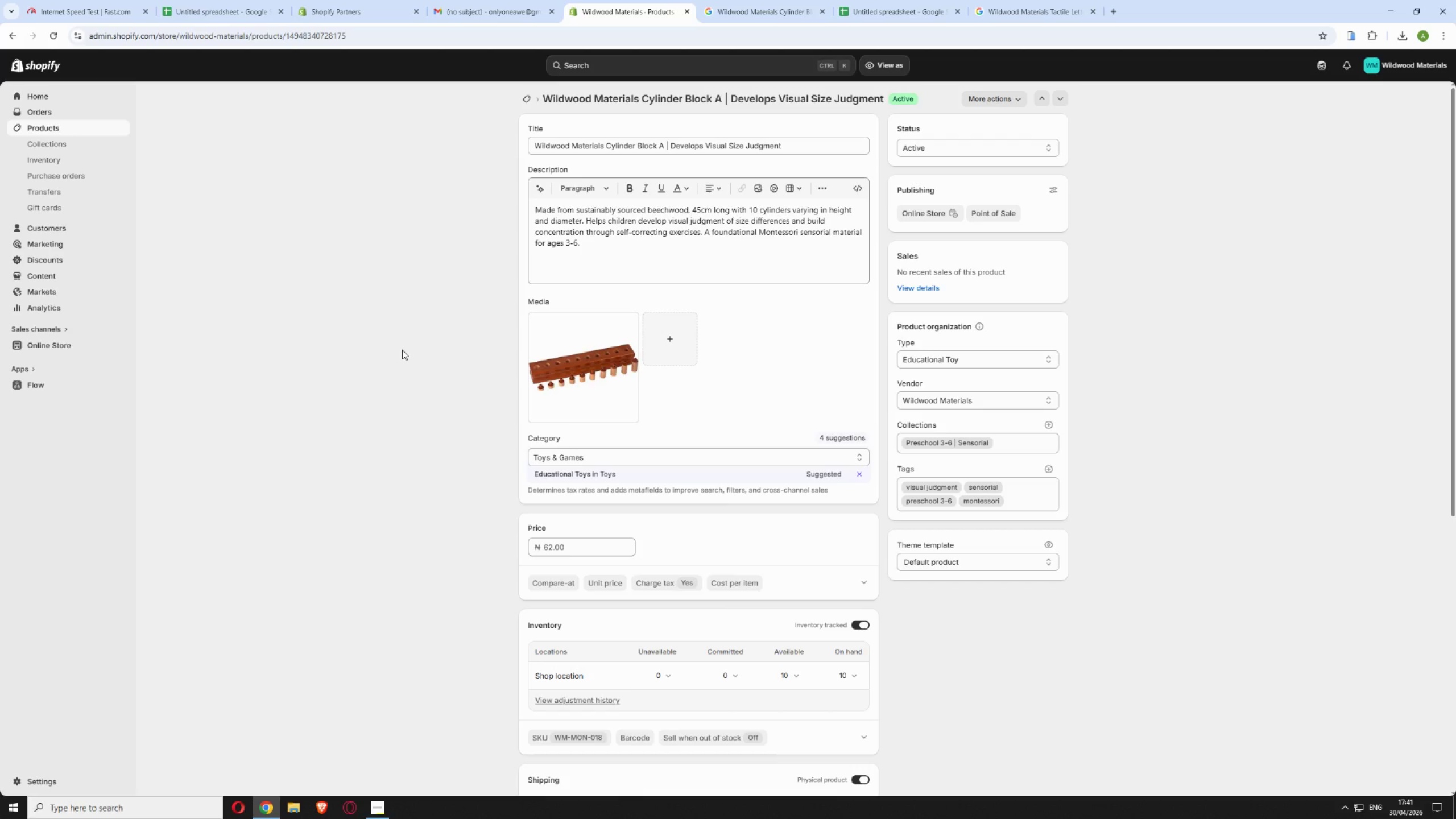 
left_click_drag(start_coordinate=[402, 32], to_coordinate=[285, 42])
 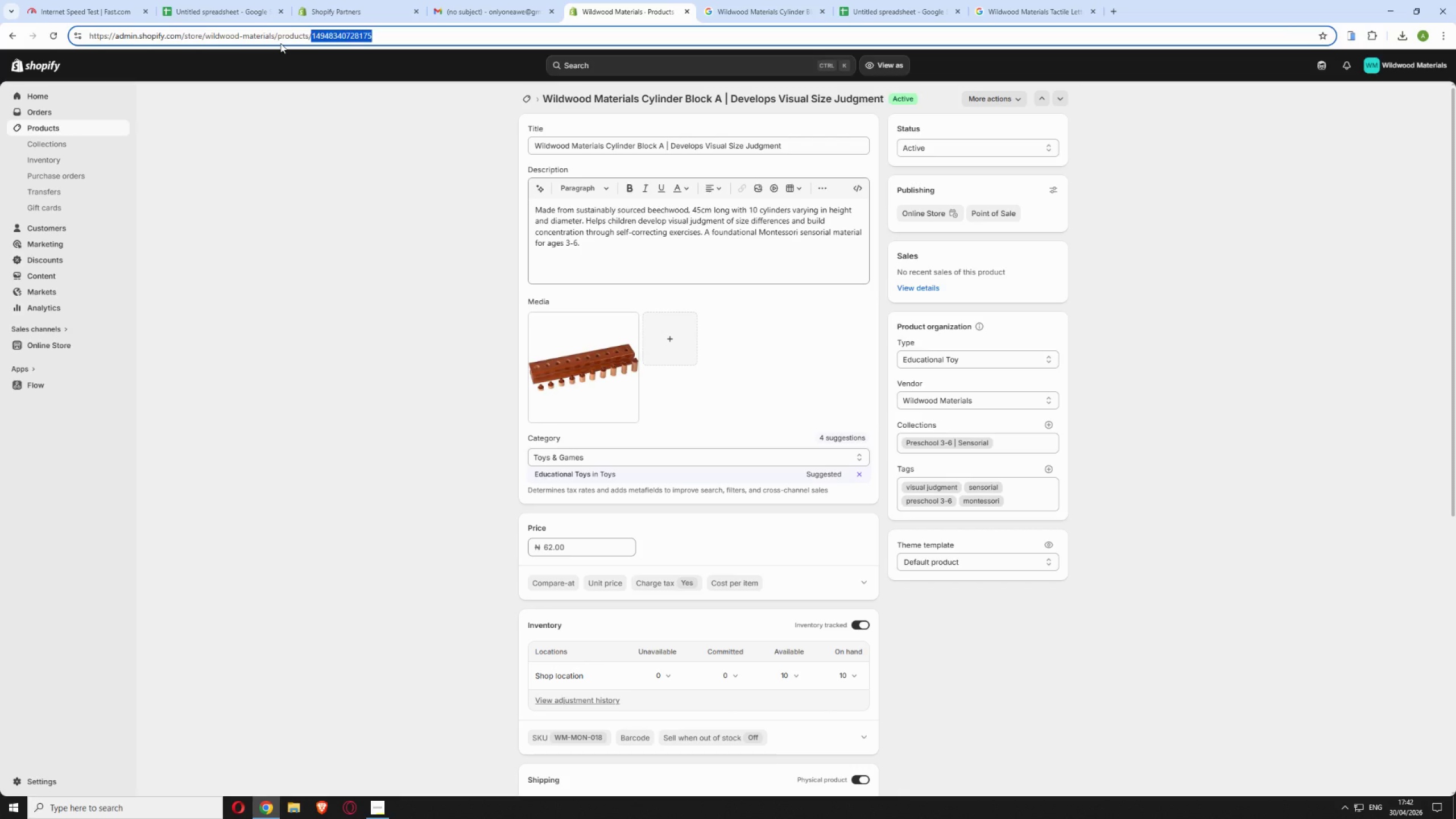 
key(Backspace)
 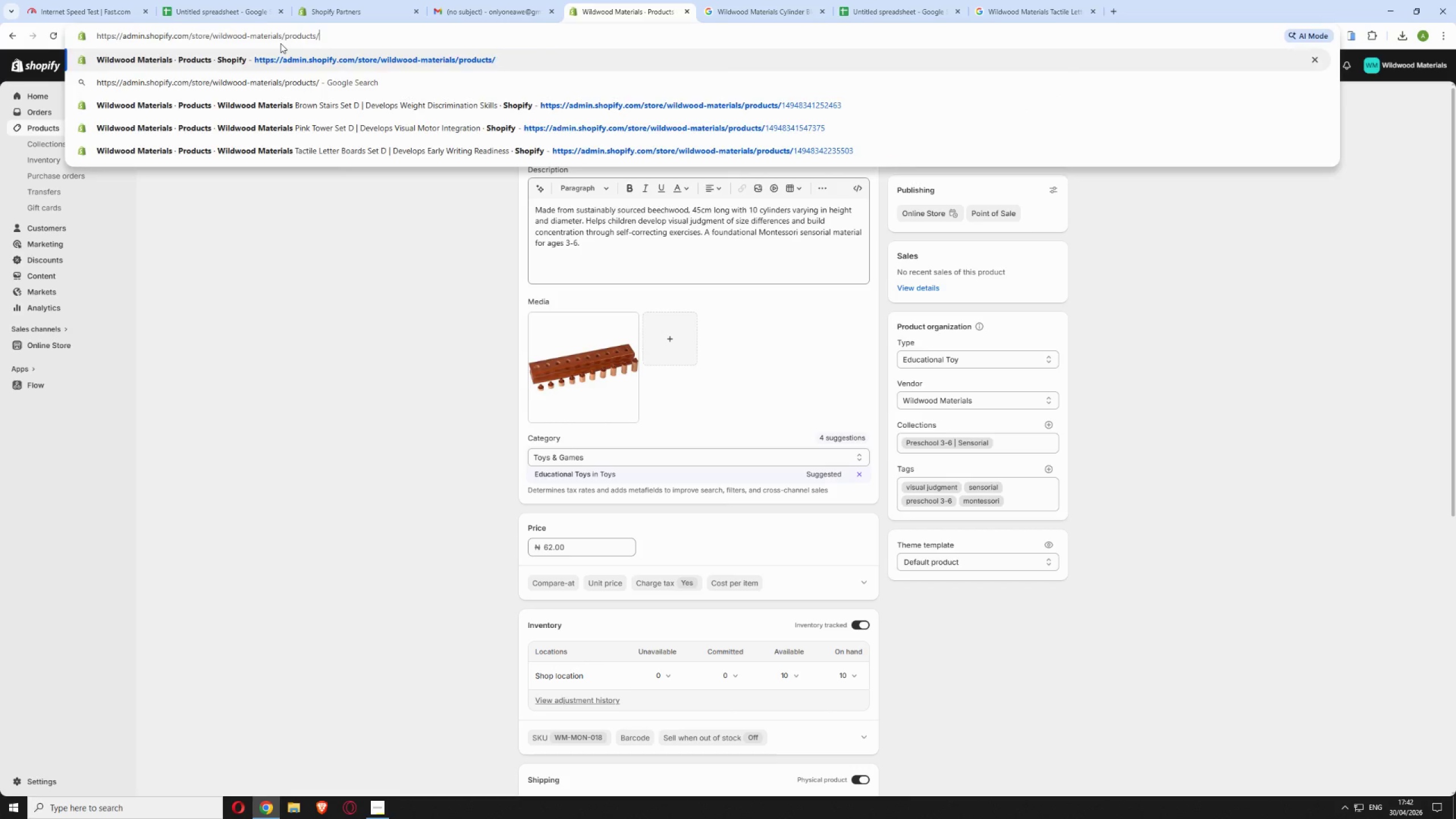 
key(Enter)
 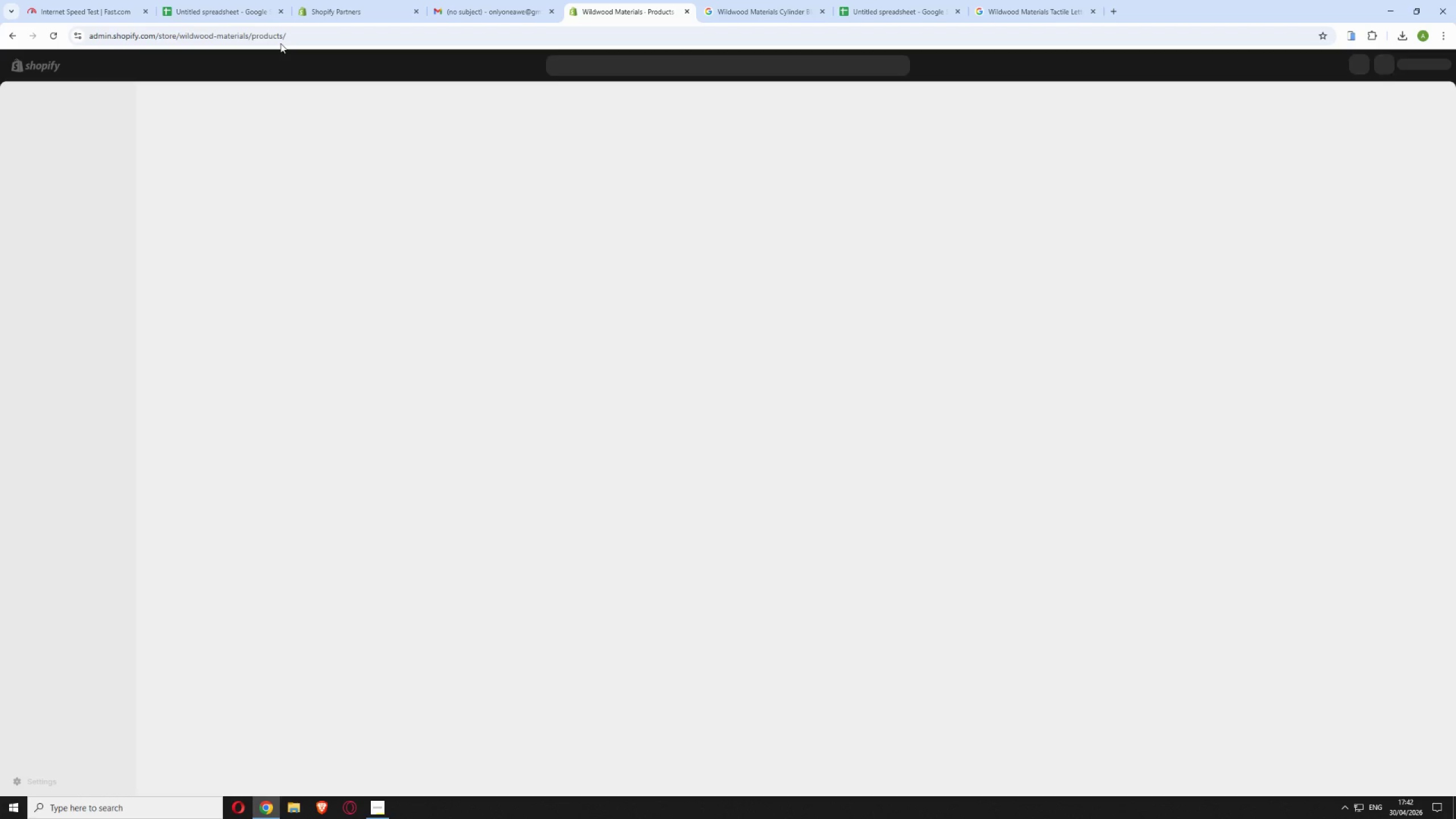 
wait(9.06)
 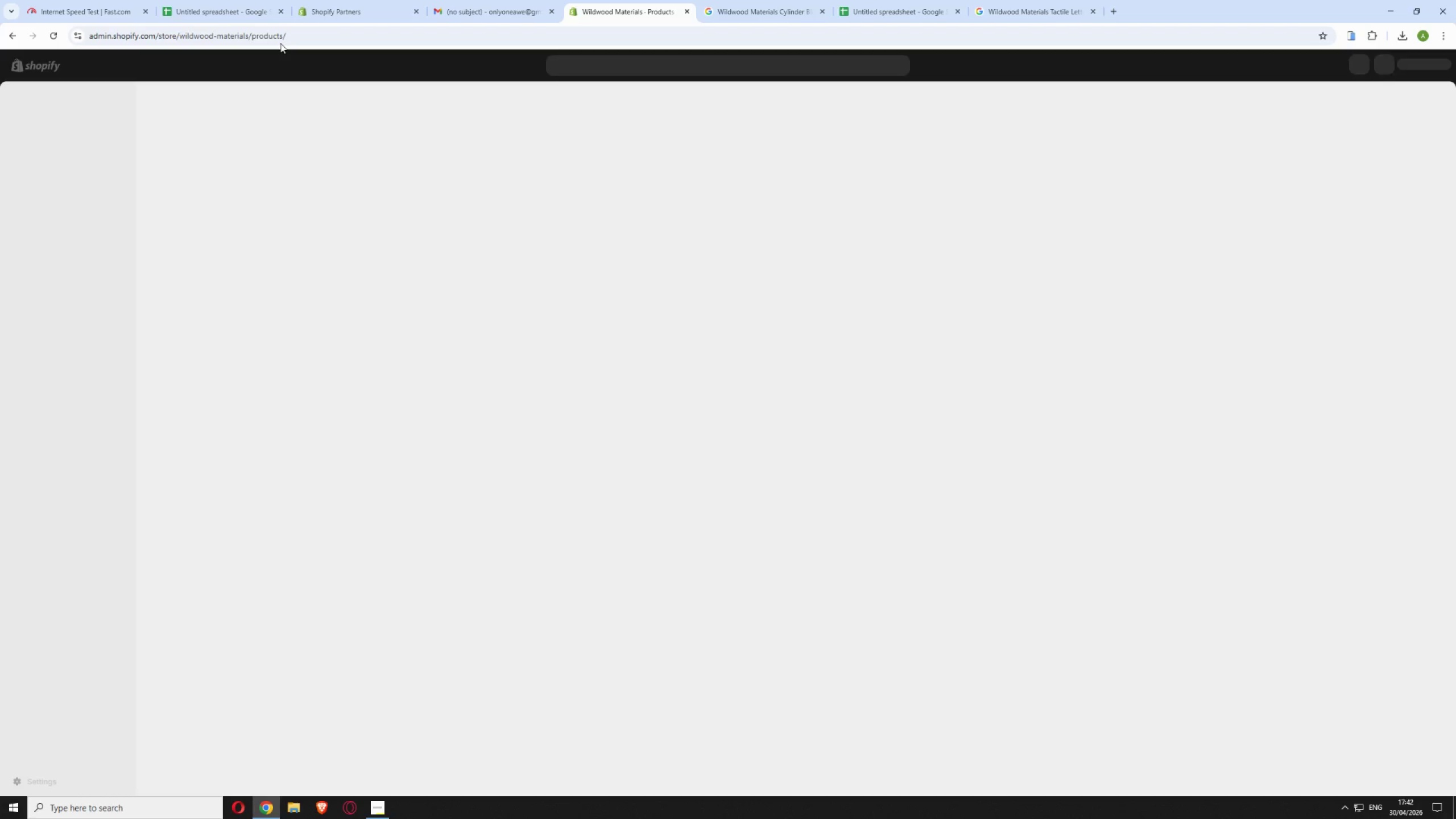 
scroll: coordinate [420, 420], scroll_direction: down, amount: 22.0
 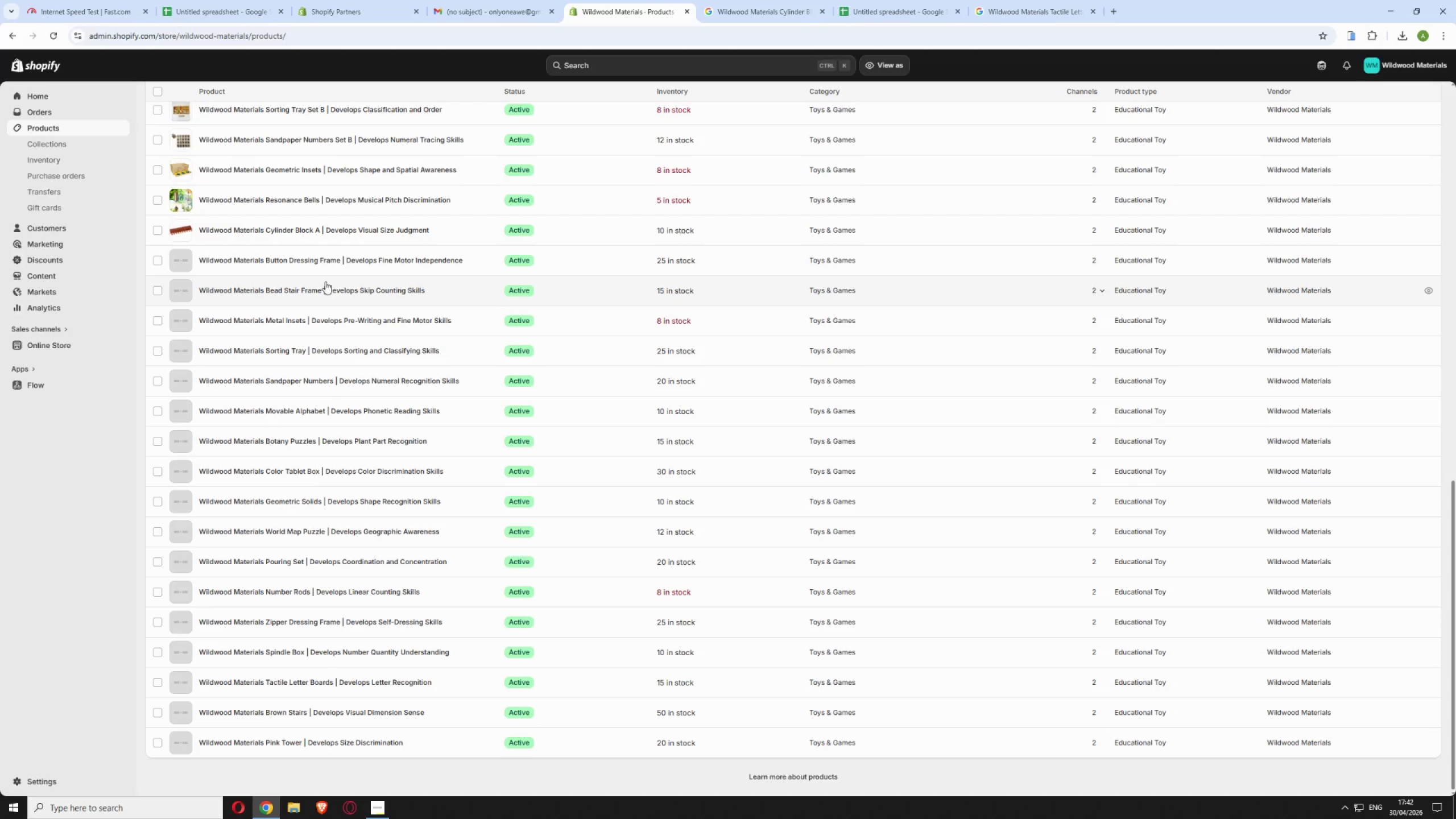 
wait(22.73)
 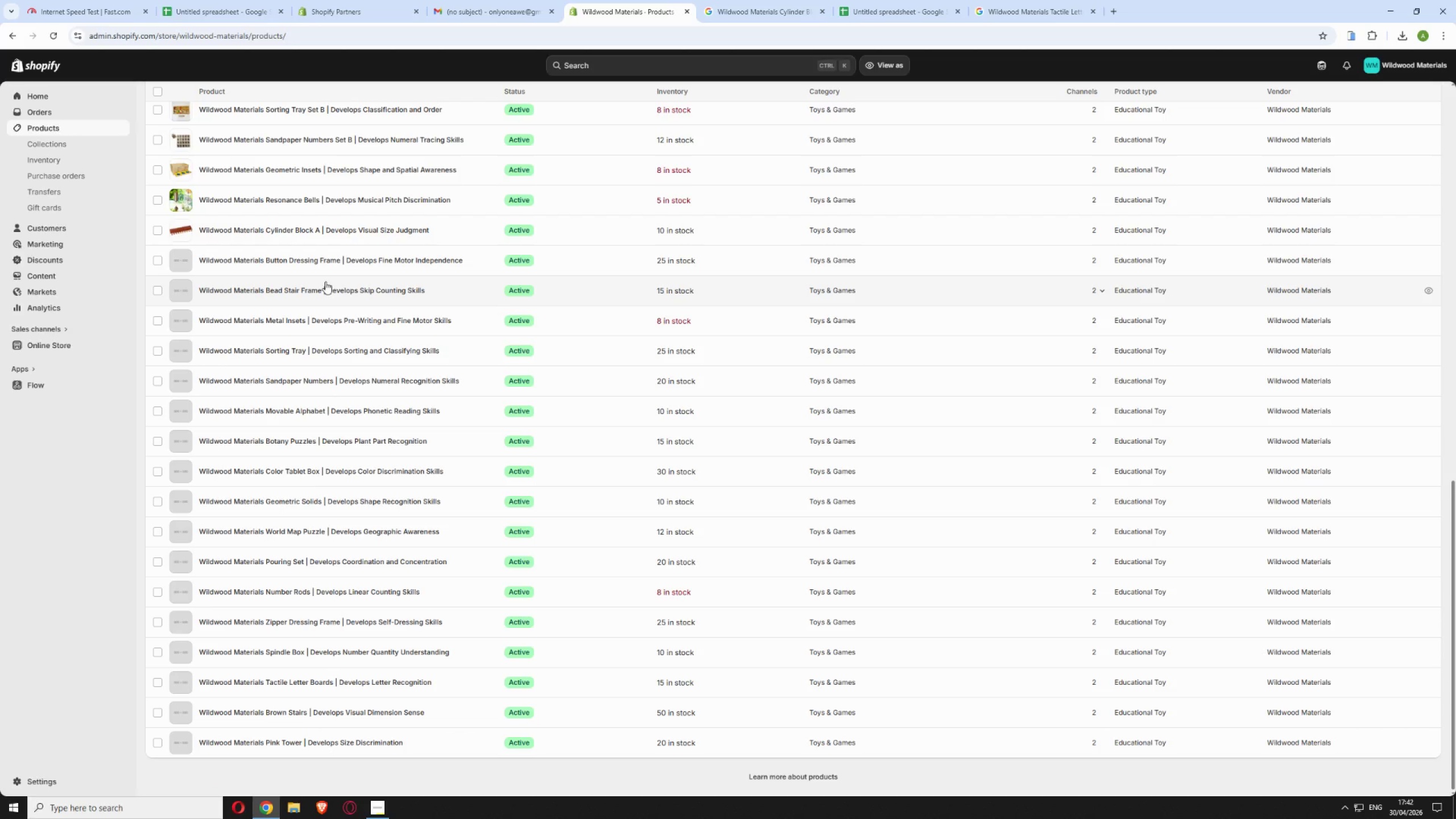 
left_click([485, 262])
 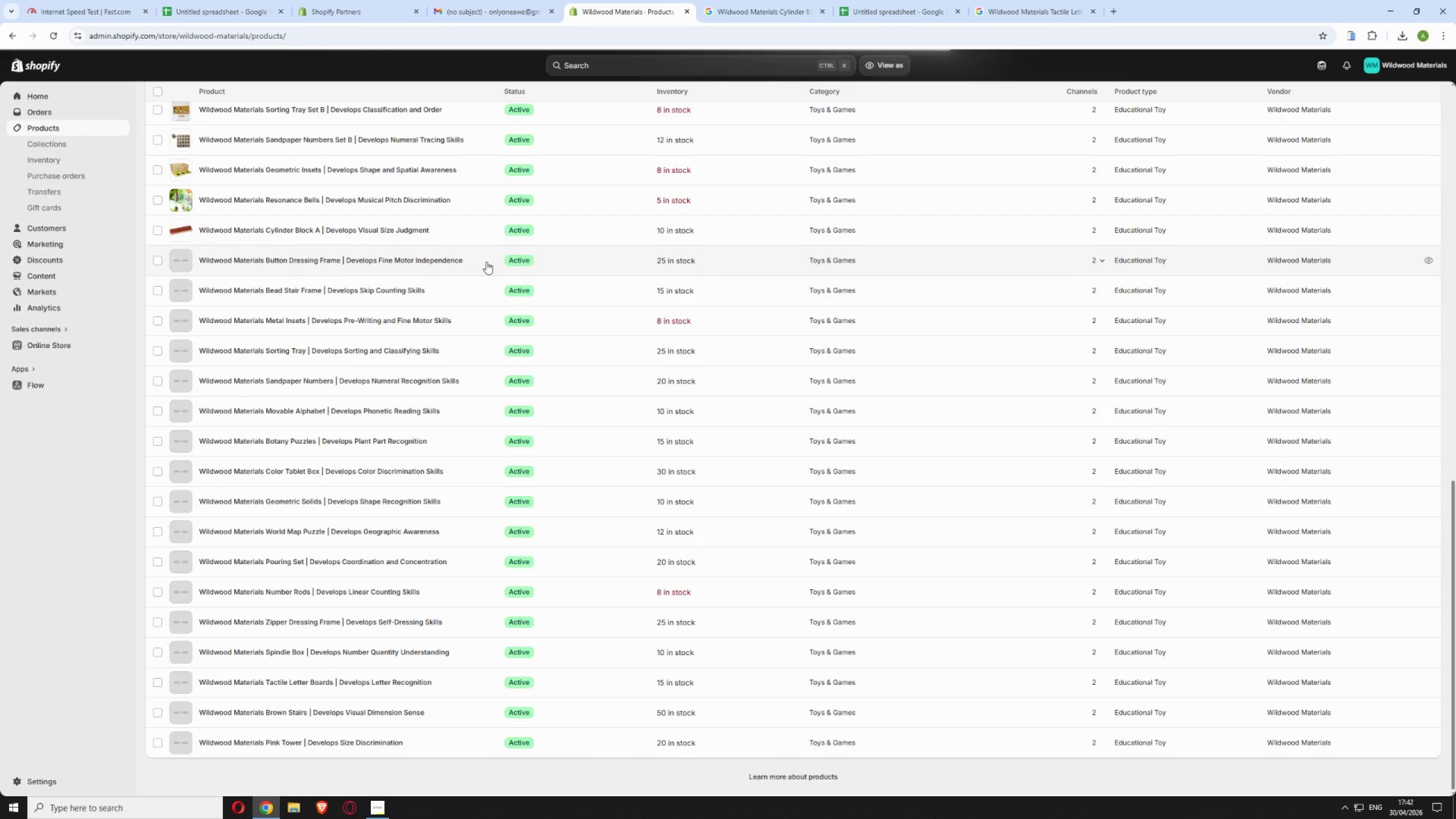 
scroll: coordinate [486, 262], scroll_direction: down, amount: 1.0
 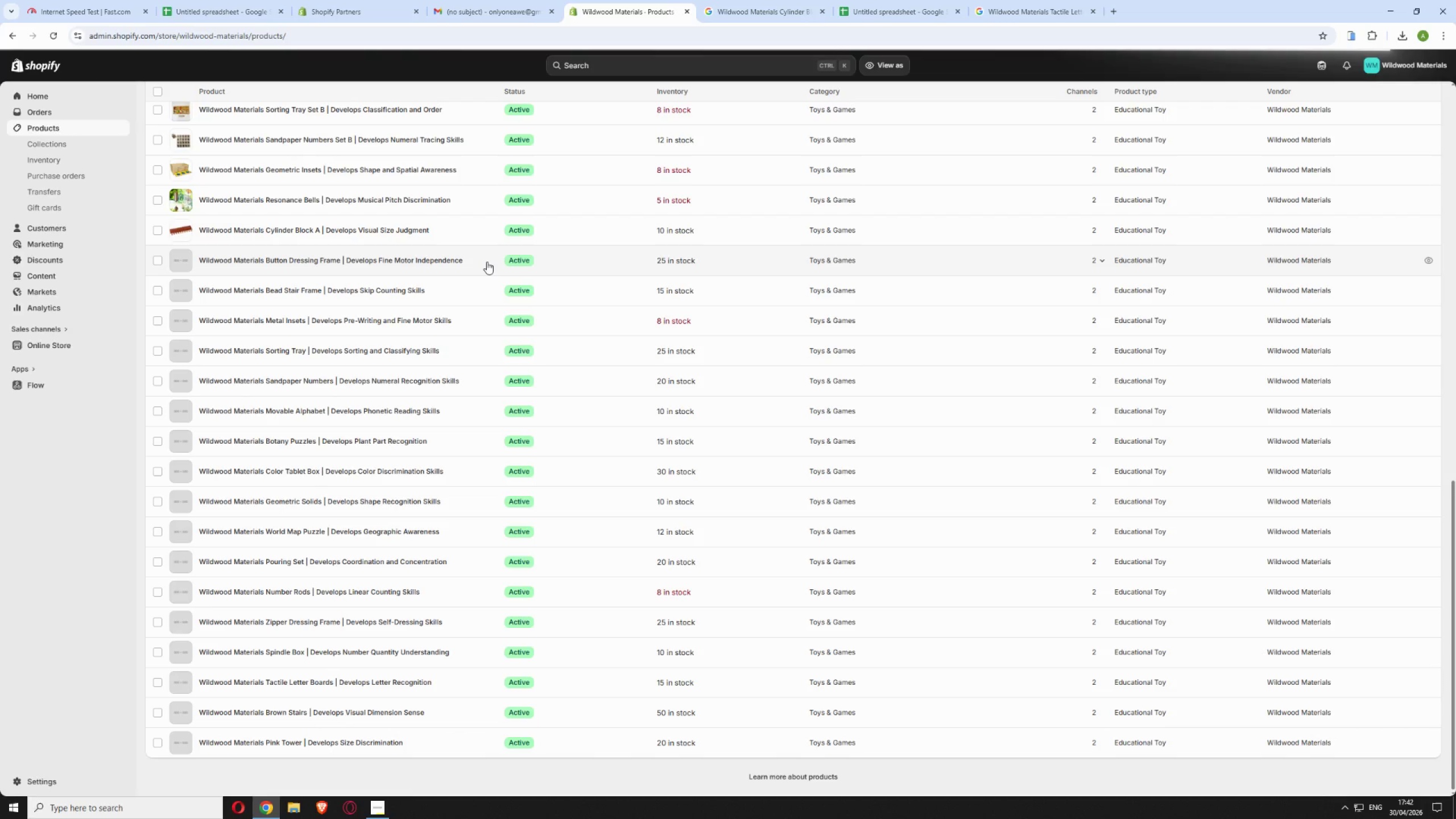 
wait(13.34)
 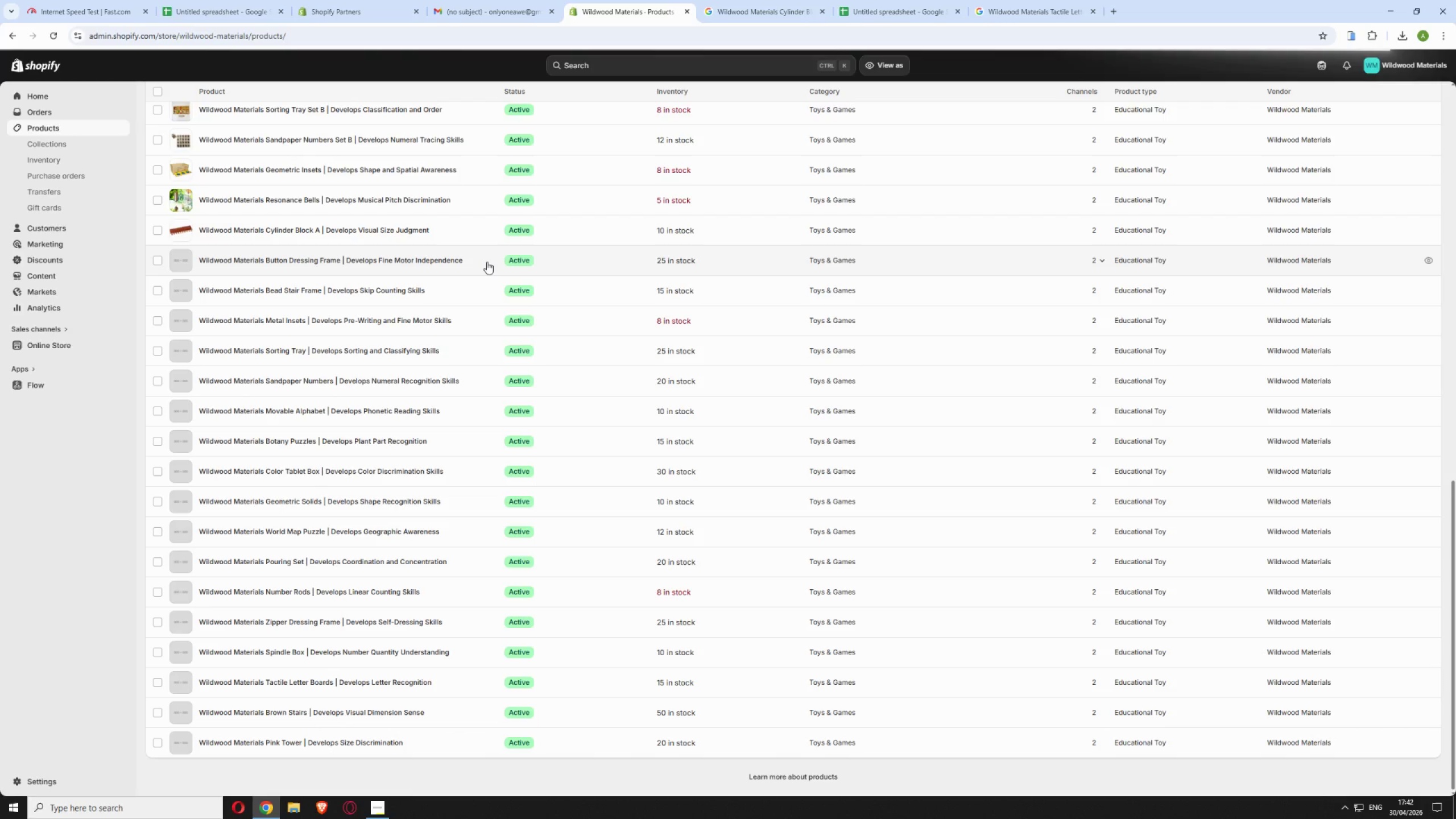 
left_click([475, 259])
 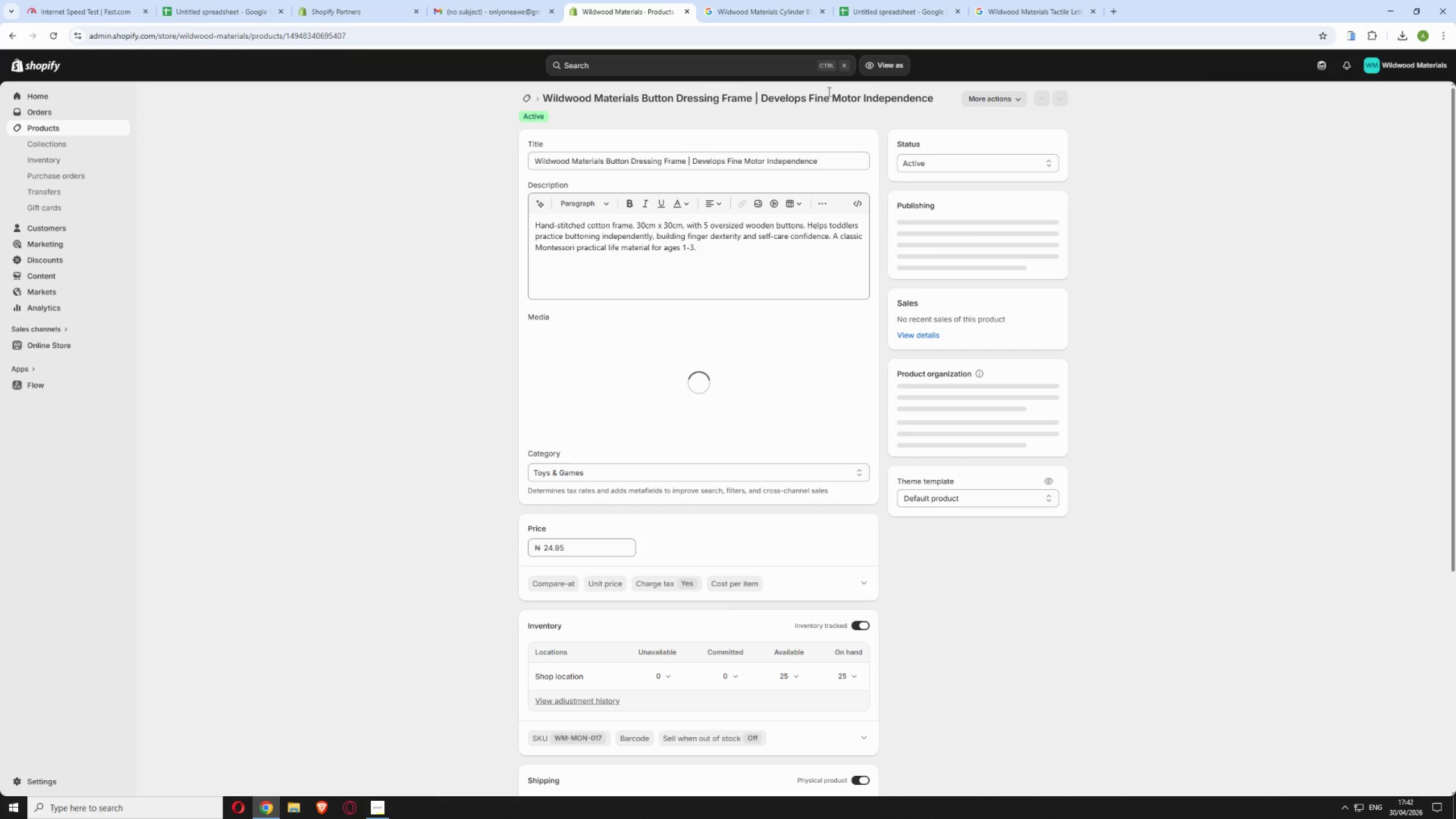 
left_click_drag(start_coordinate=[934, 93], to_coordinate=[577, 110])
 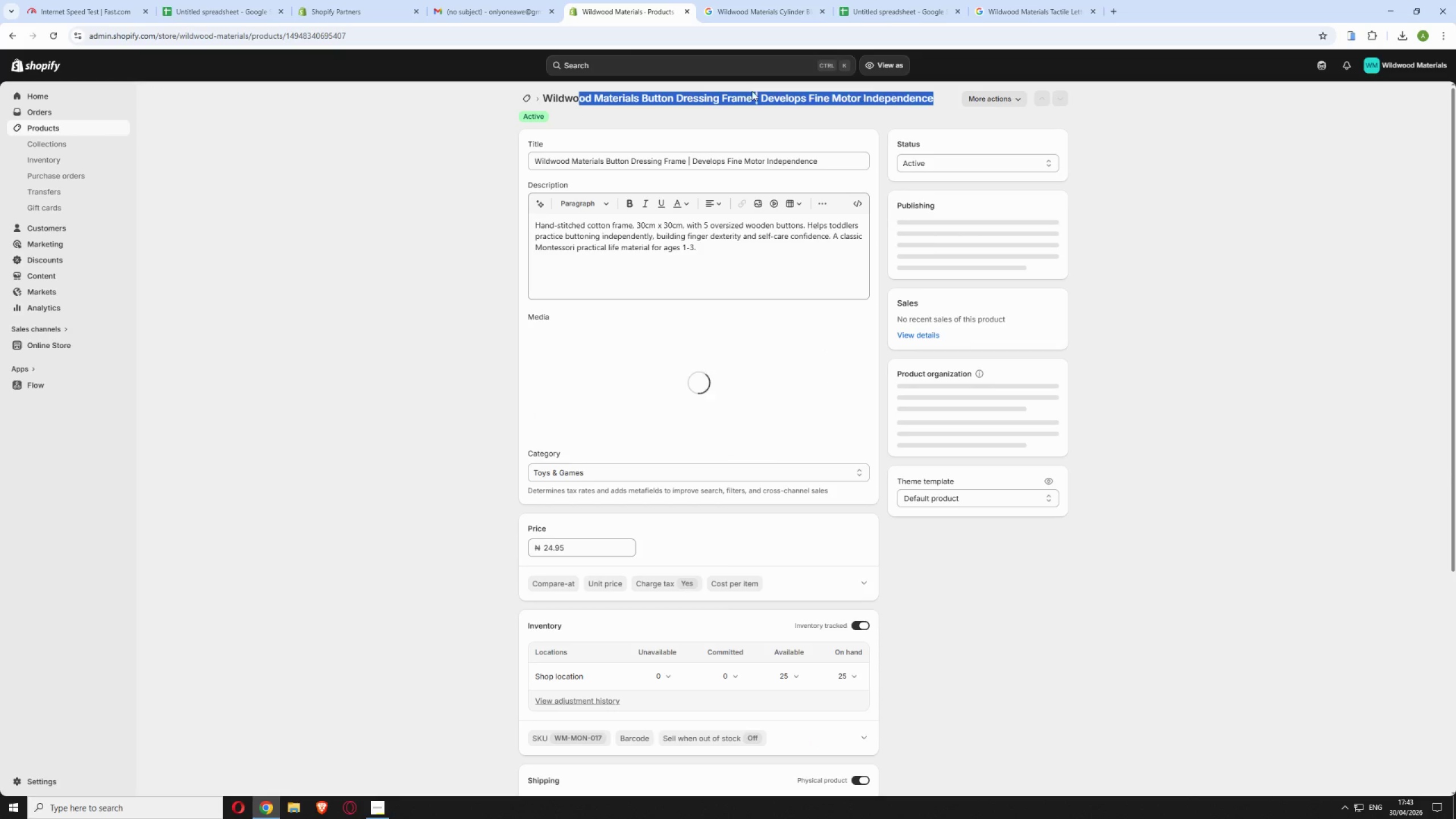 
left_click([752, 91])
 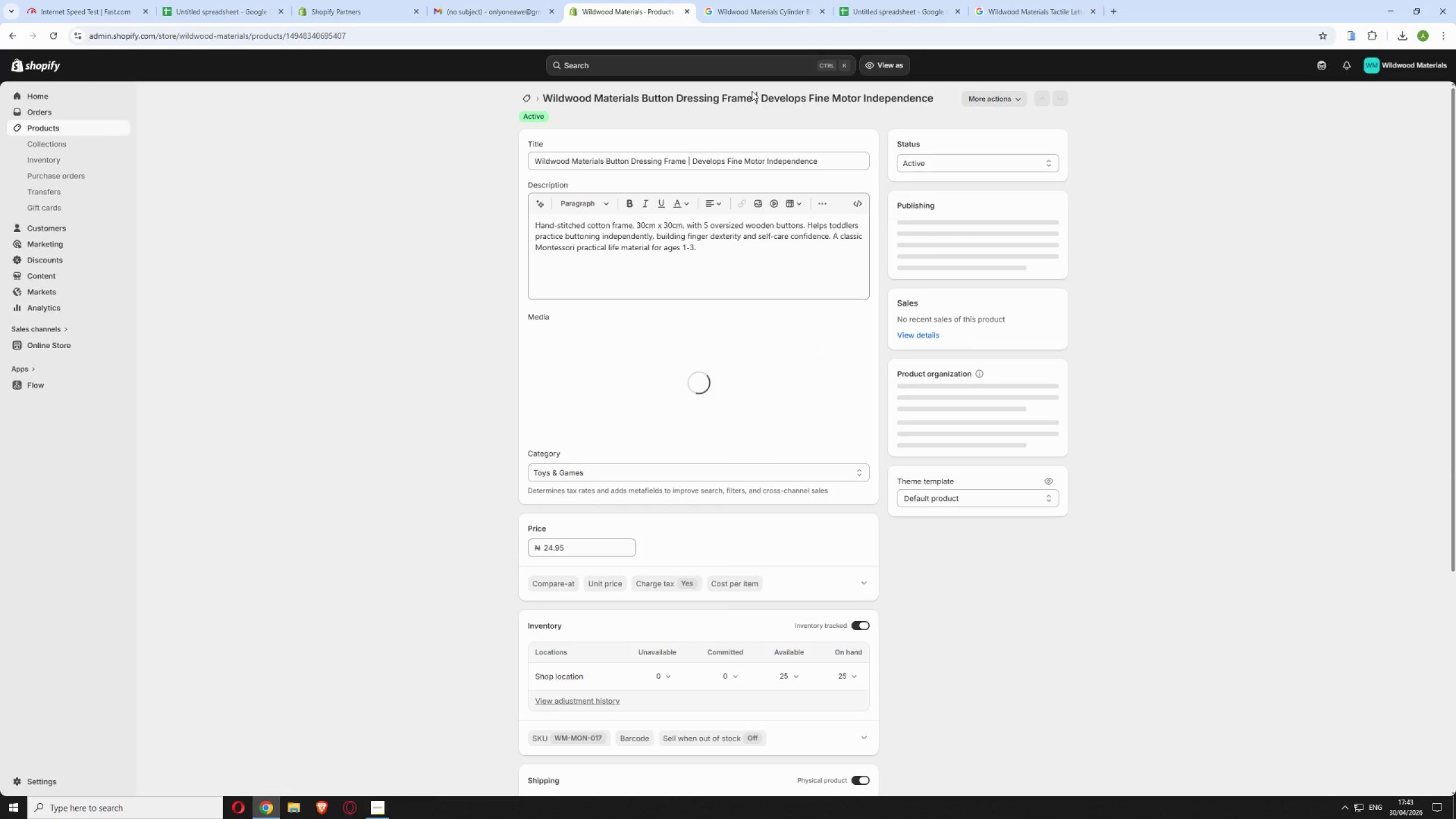 
left_click_drag(start_coordinate=[752, 91], to_coordinate=[545, 86])
 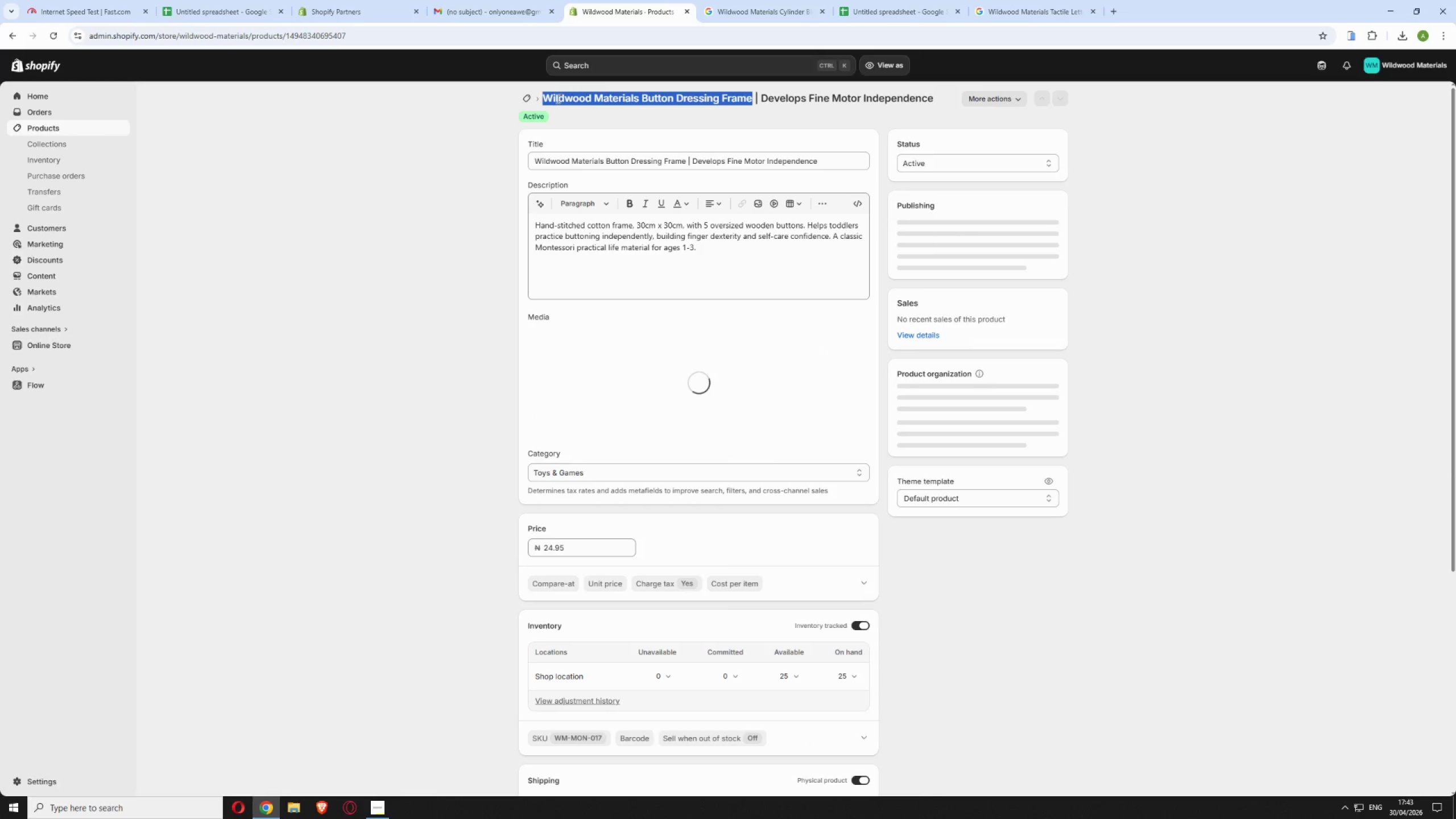 
right_click([557, 98])
 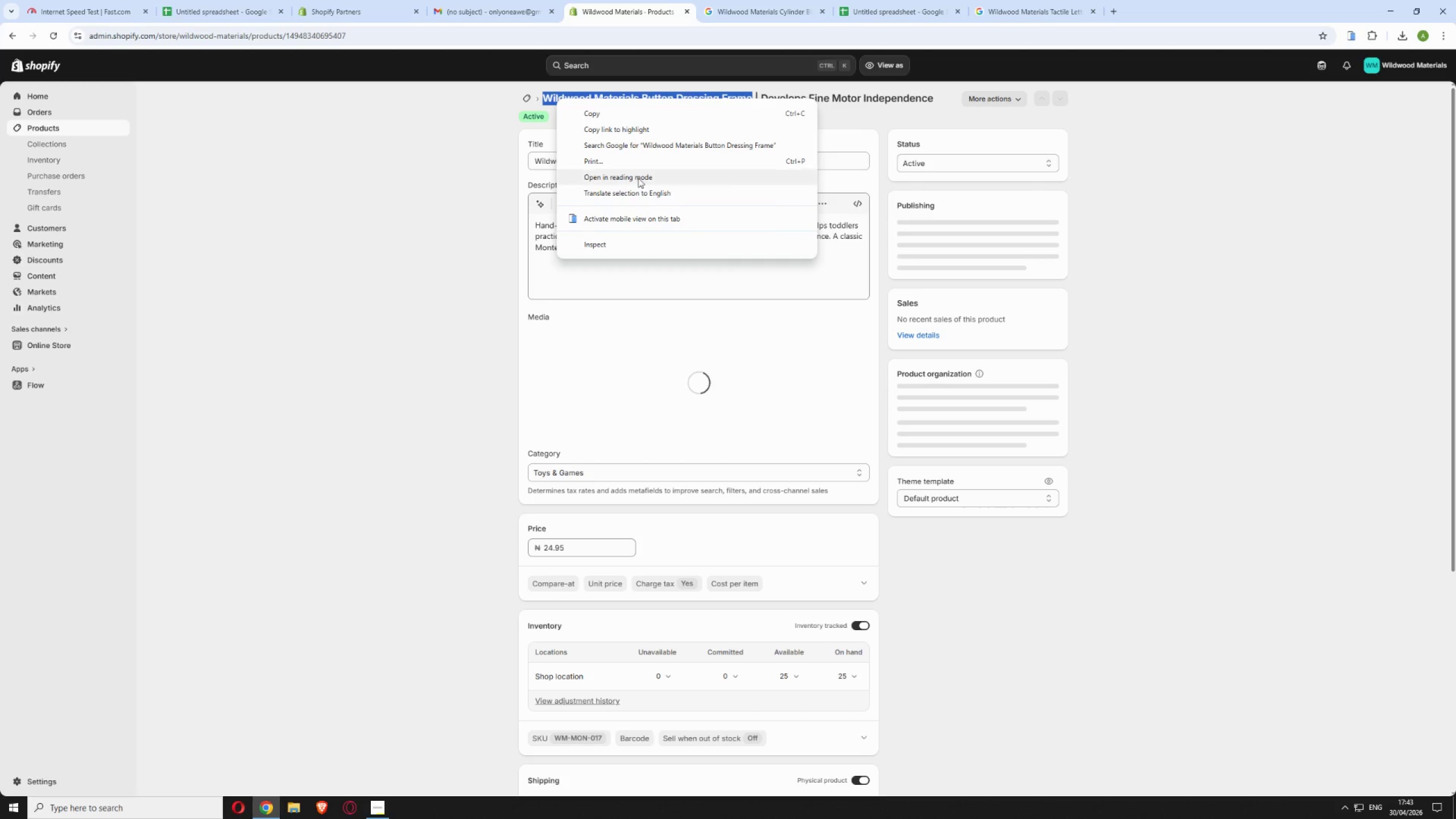 
left_click([634, 140])
 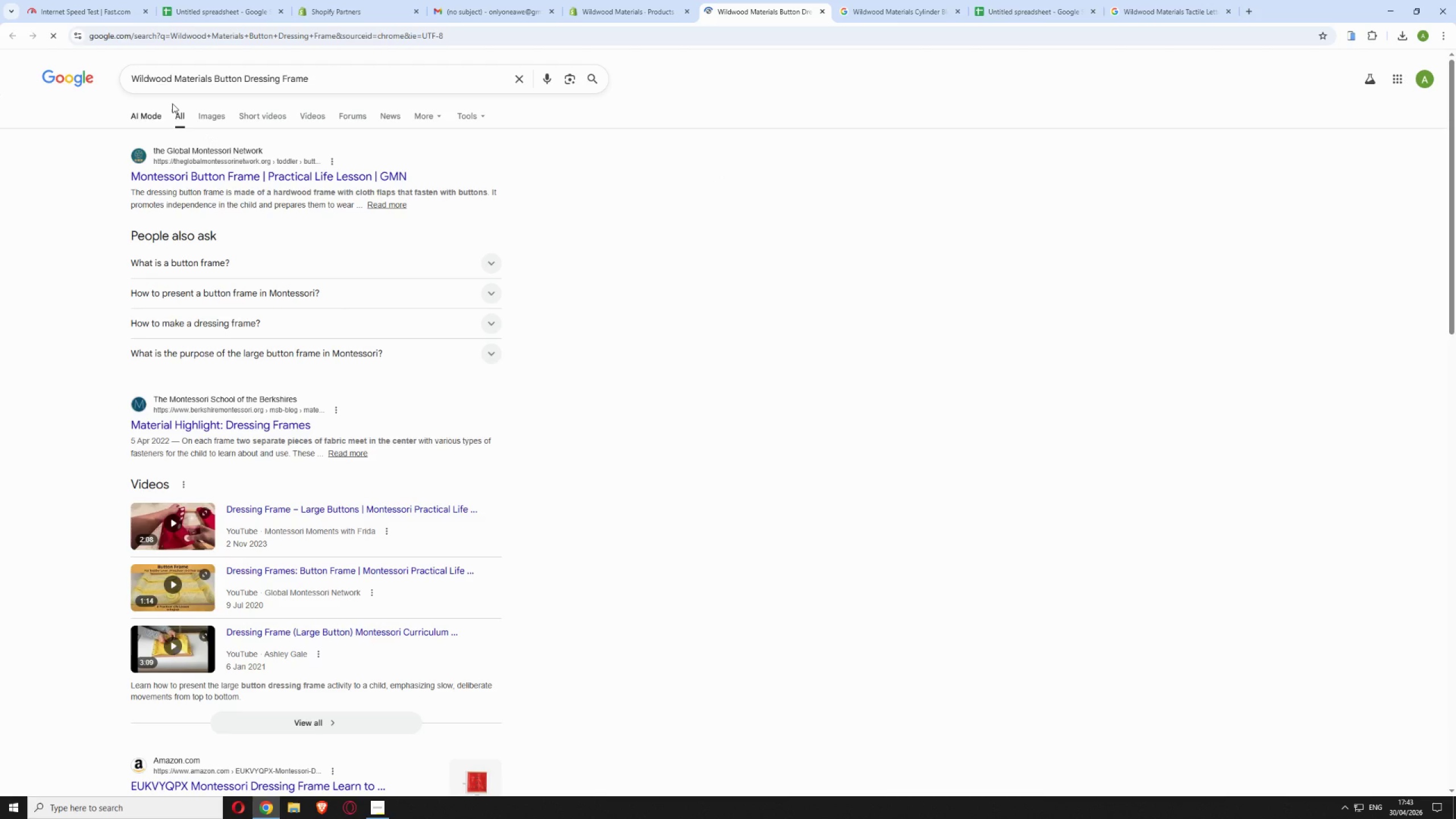 
left_click([220, 119])
 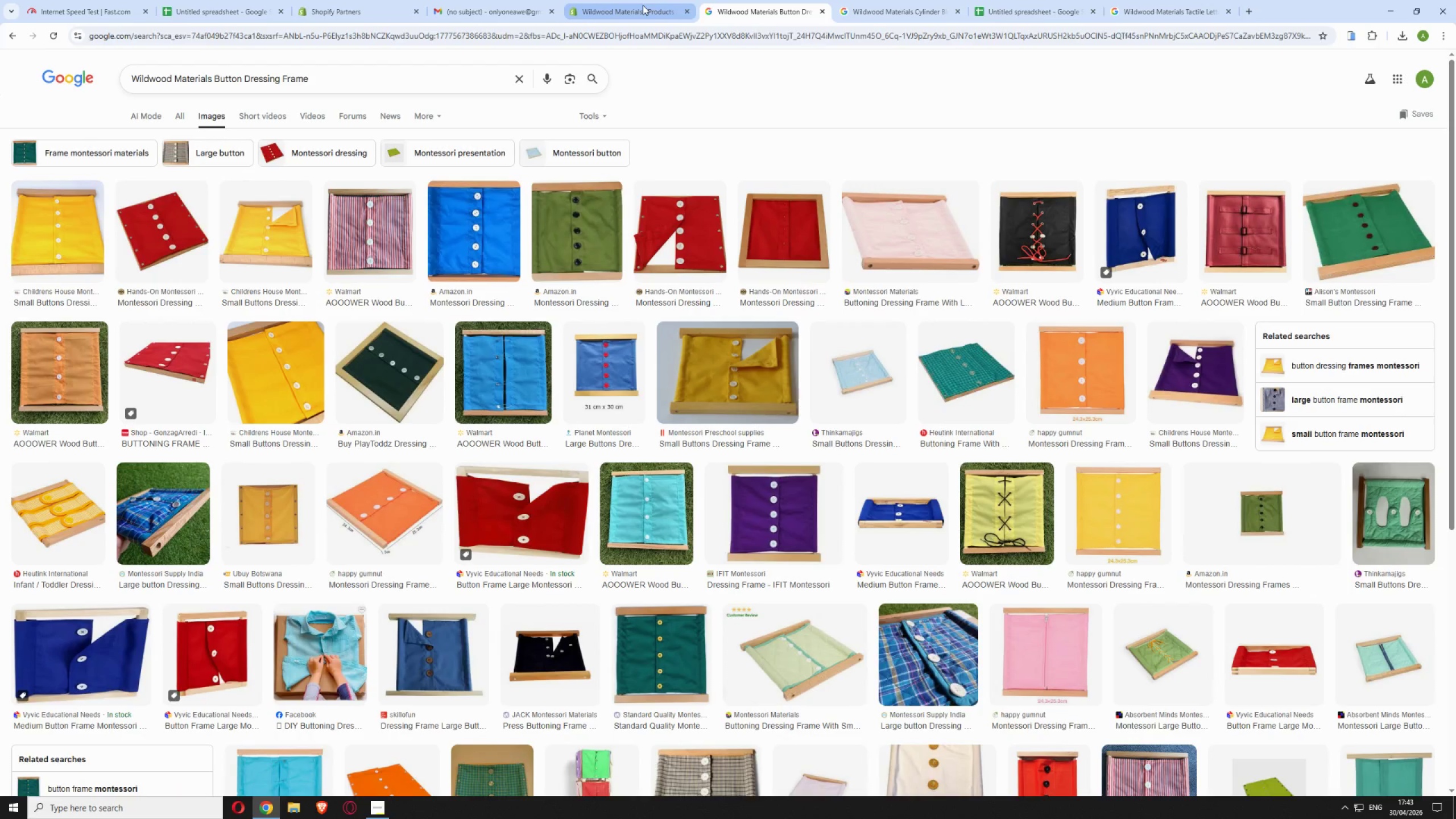 
left_click([641, 5])
 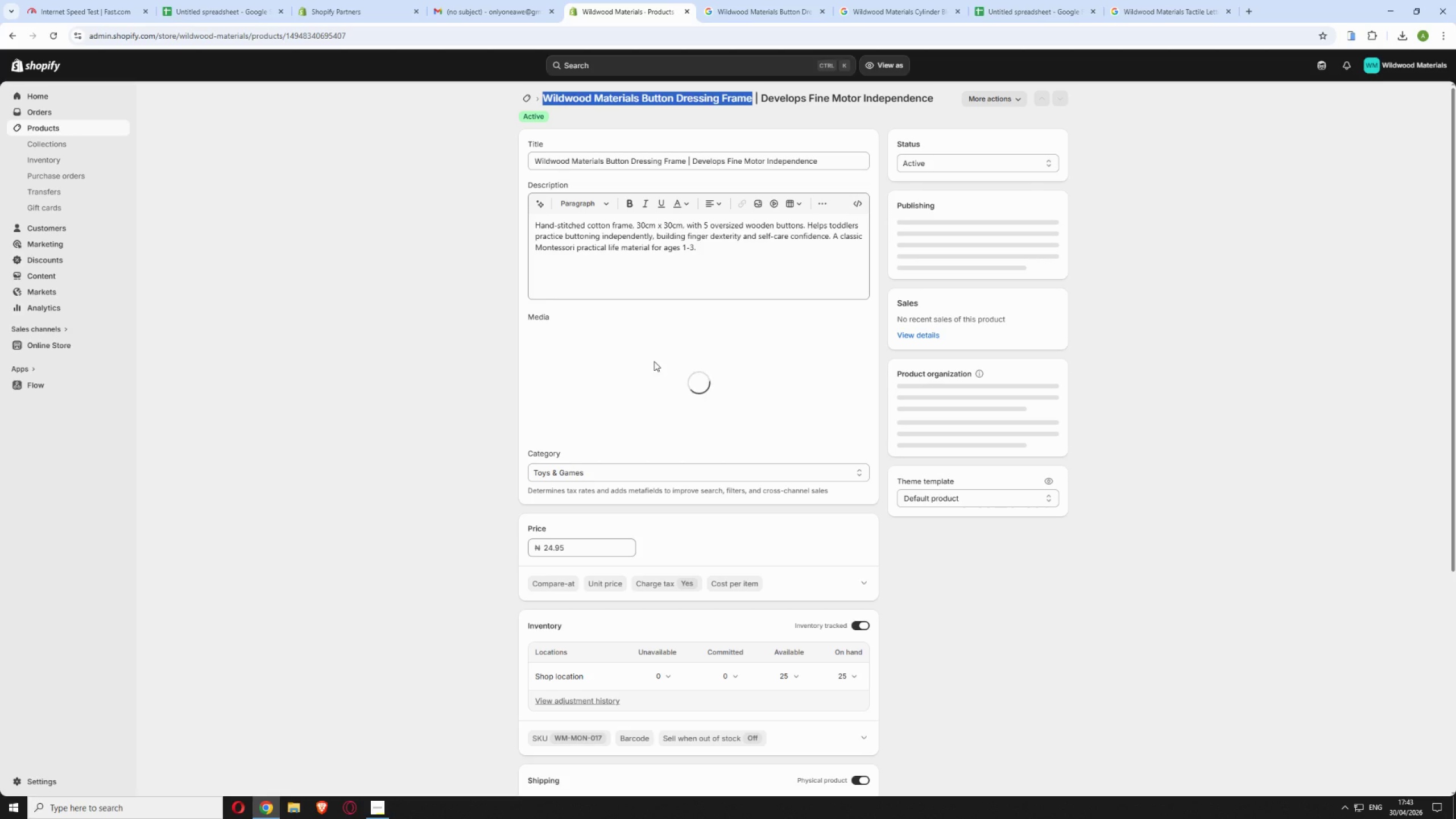 
wait(15.02)
 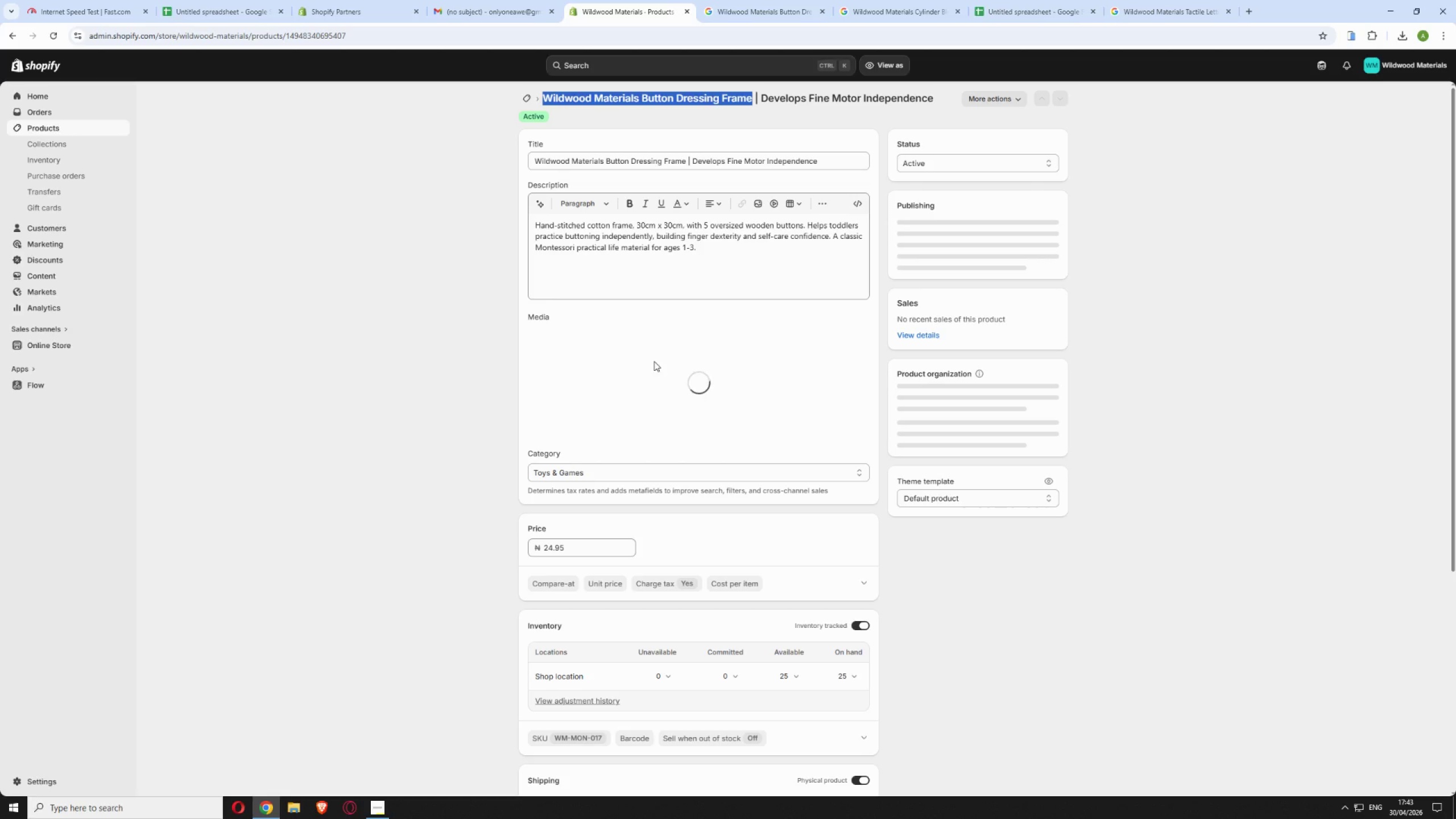 
left_click([383, 804])